 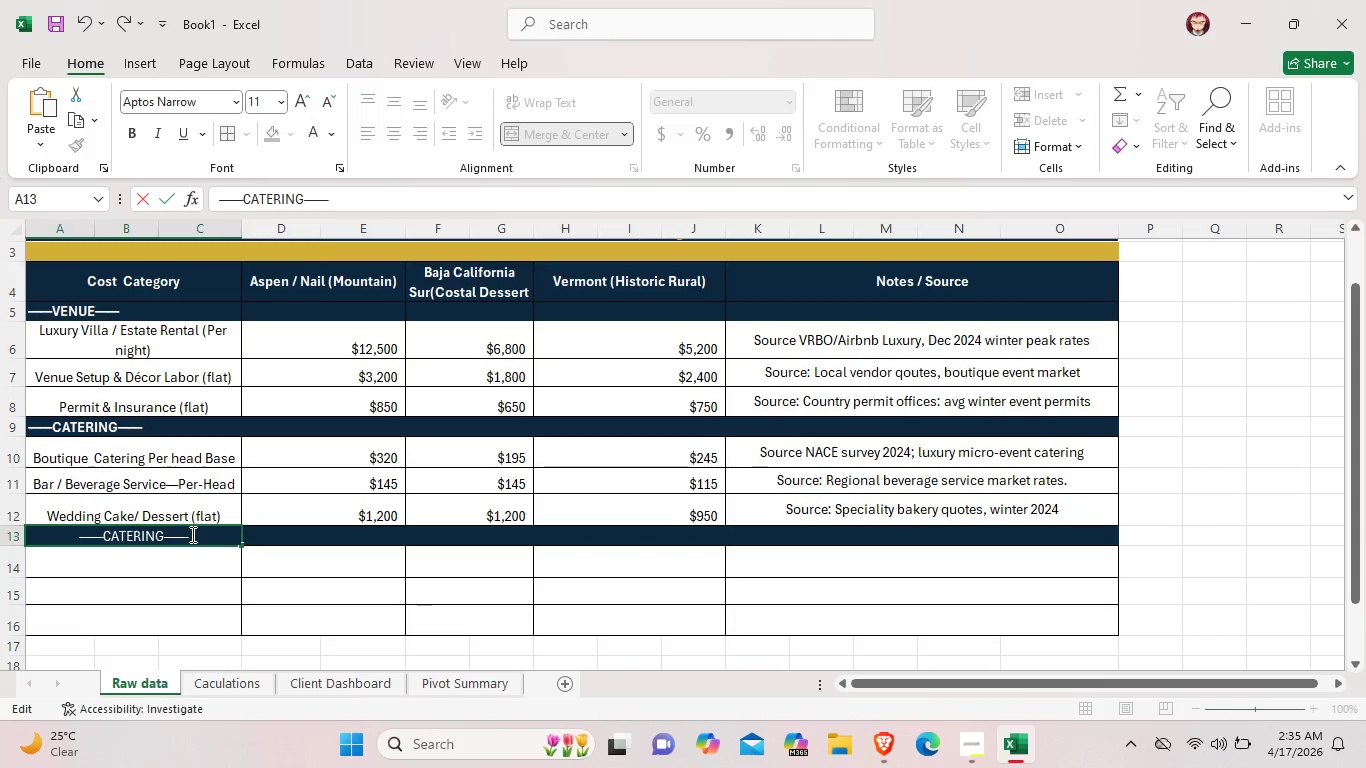 
hold_key(key=ShiftLeft, duration=1.98)
 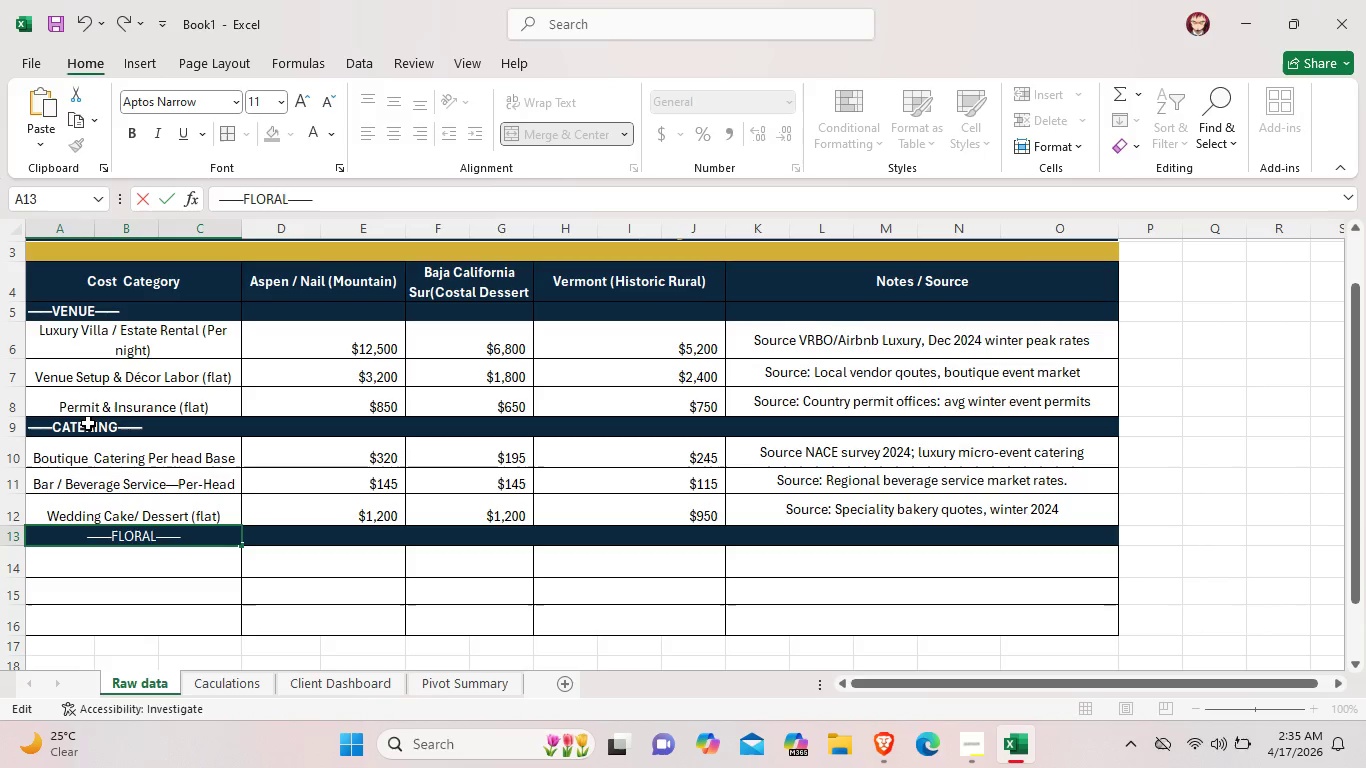 
left_click([88, 422])
 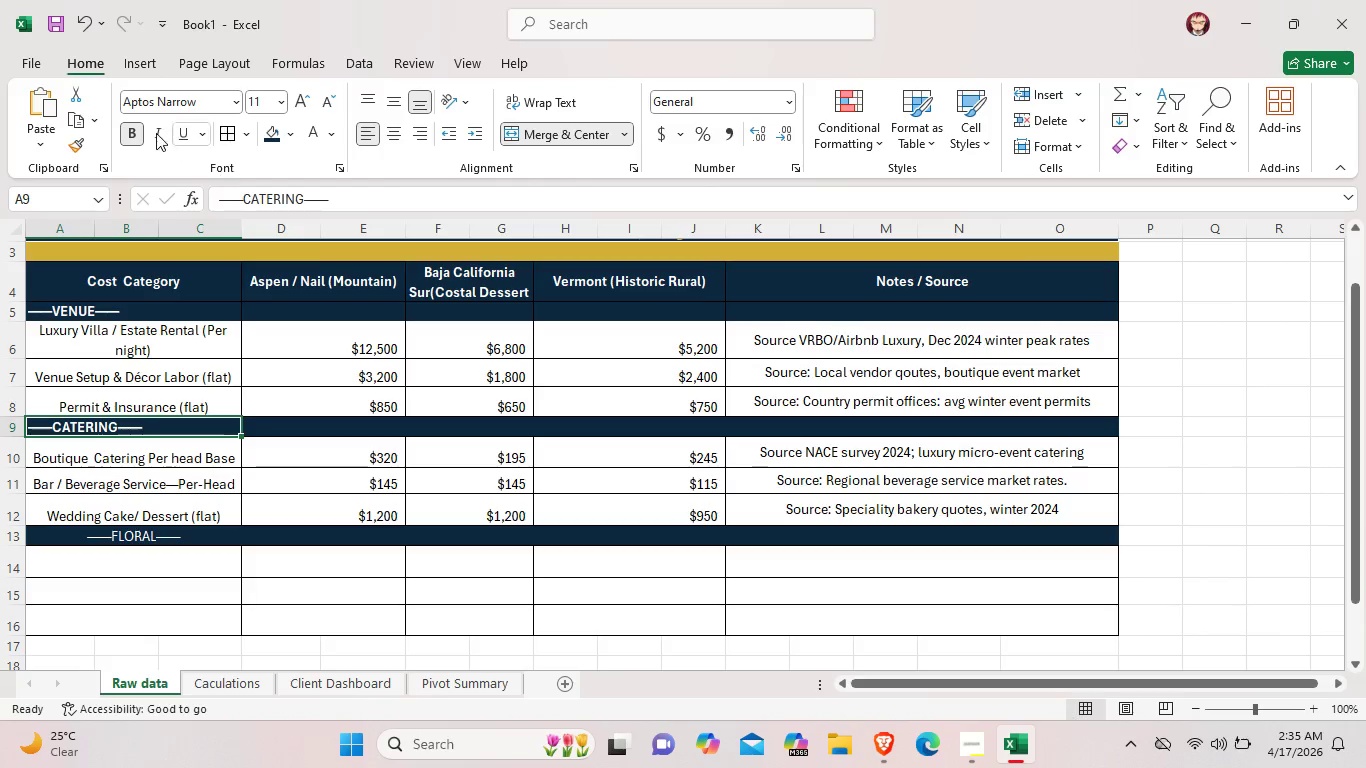 
left_click([132, 128])
 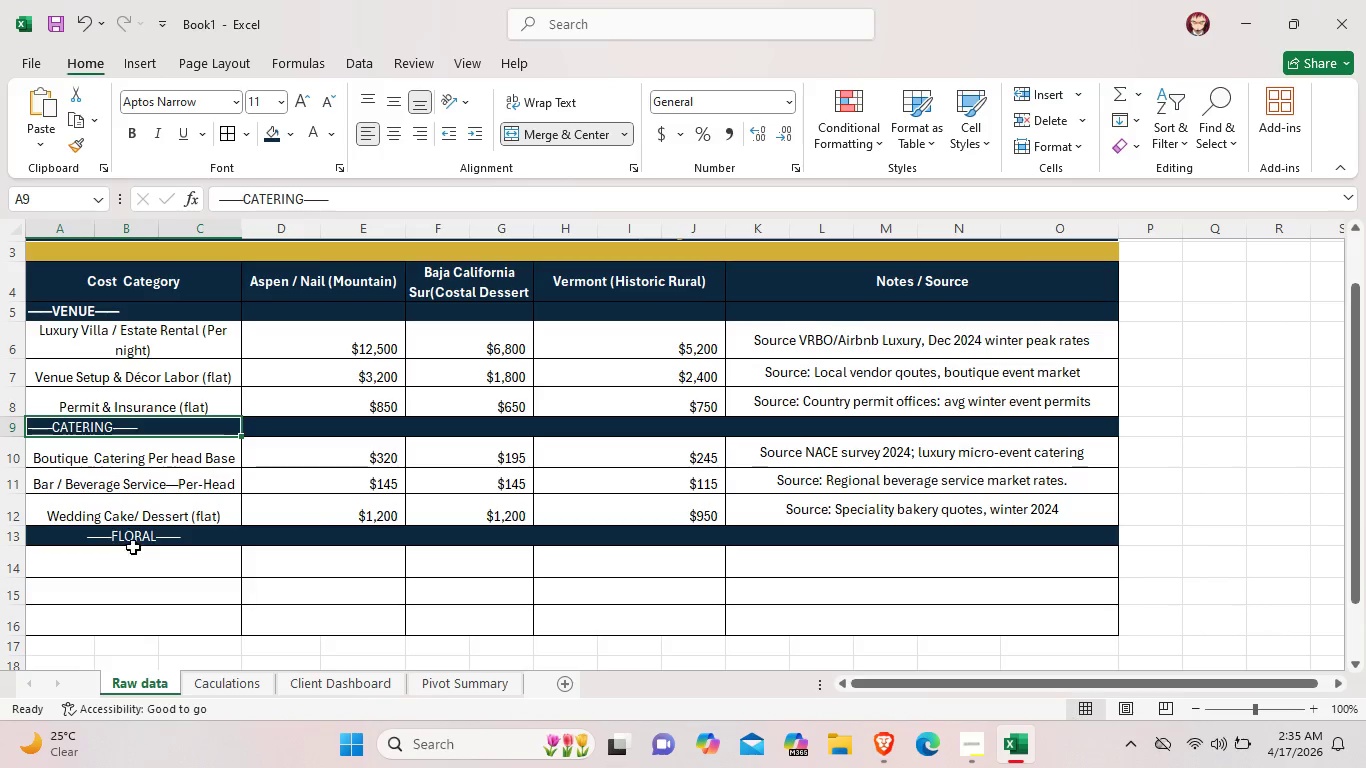 
left_click([135, 539])
 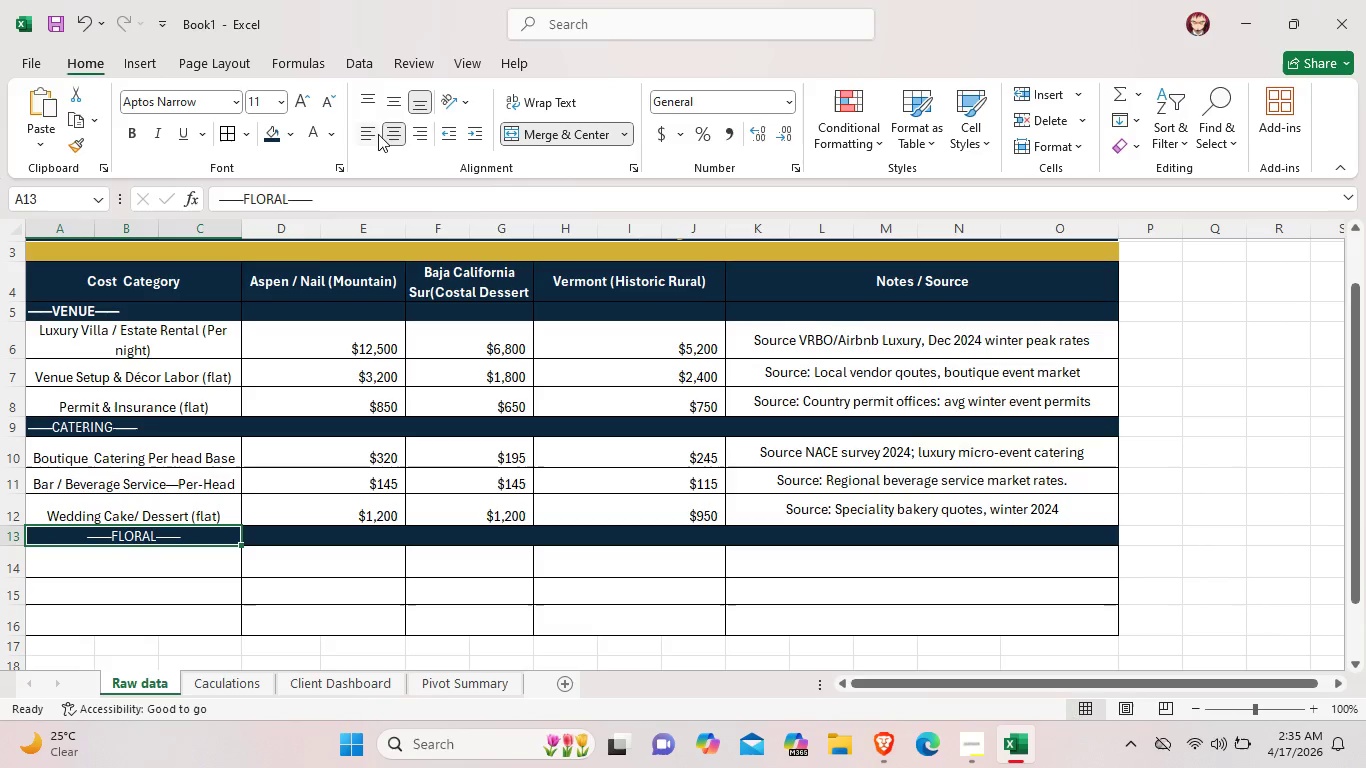 
left_click([378, 134])
 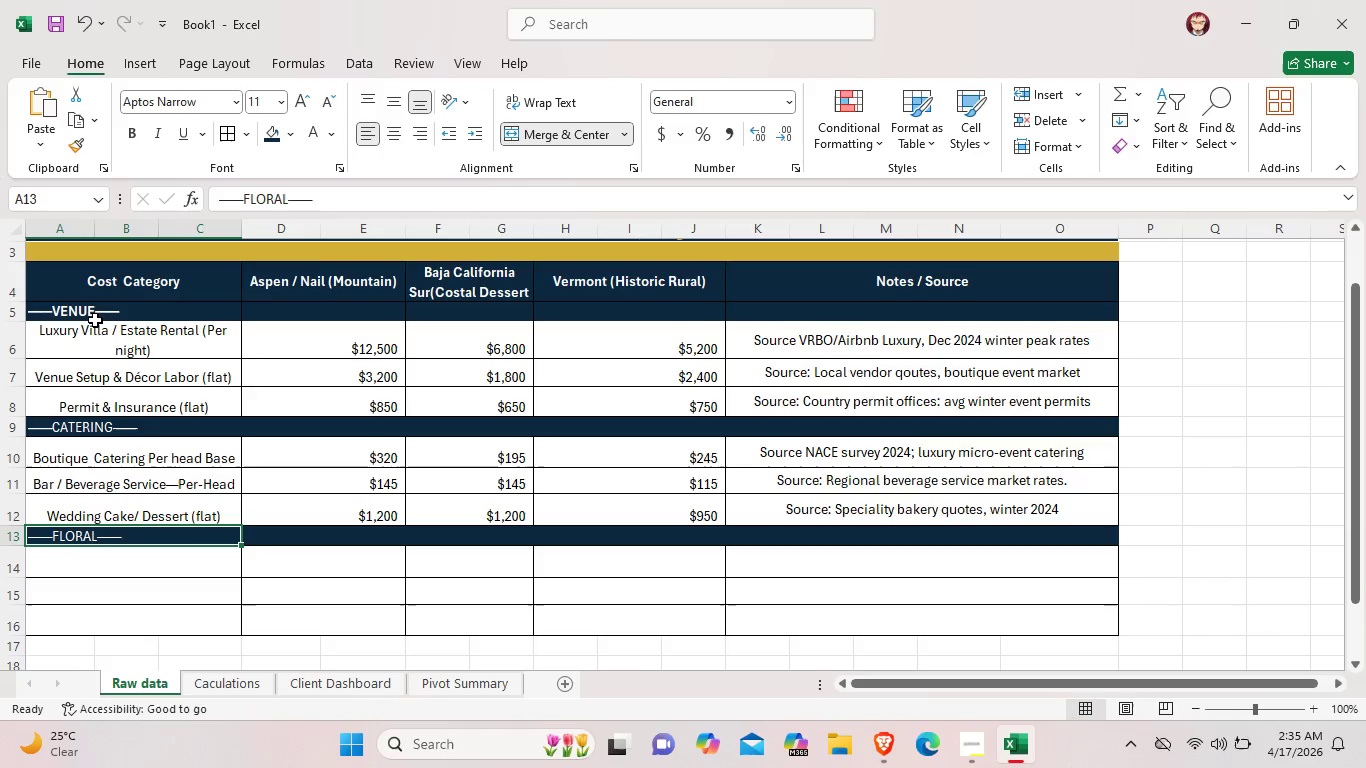 
left_click([95, 318])
 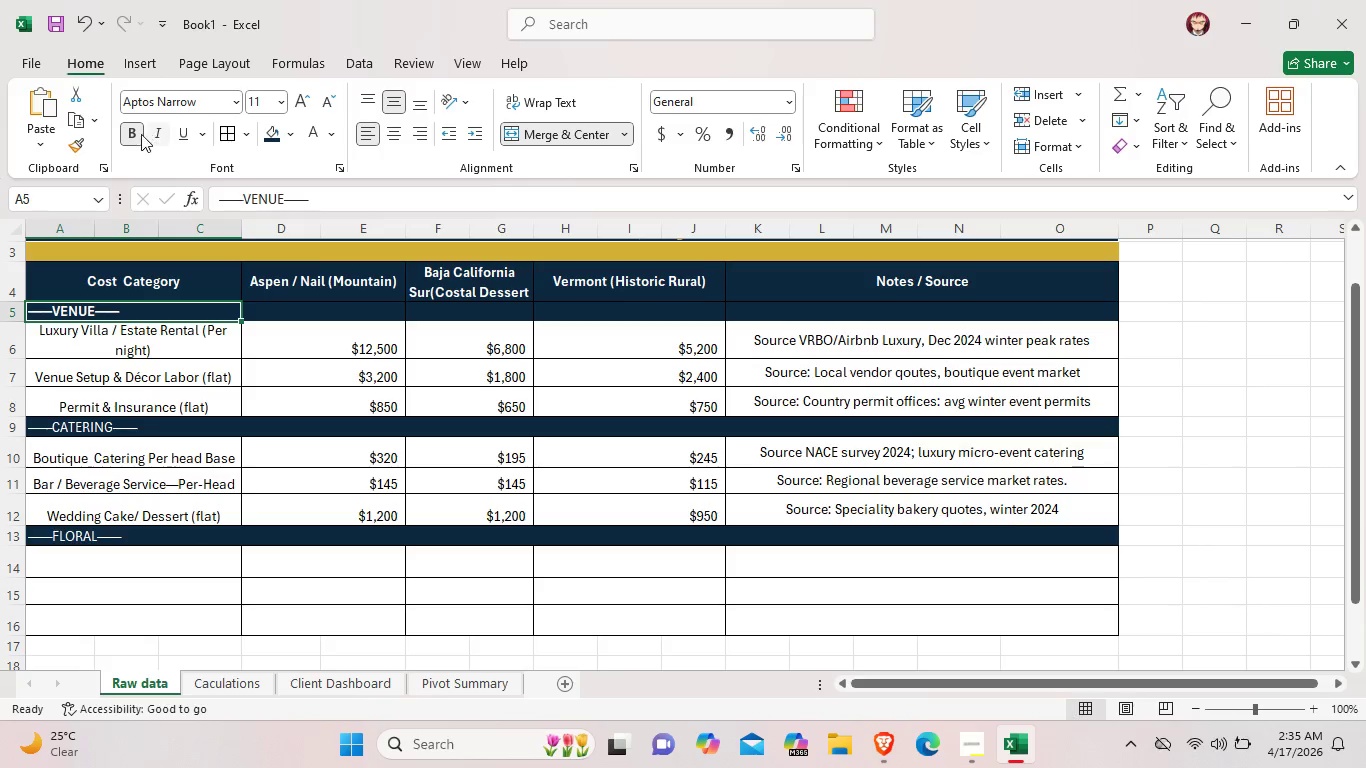 
left_click([135, 132])
 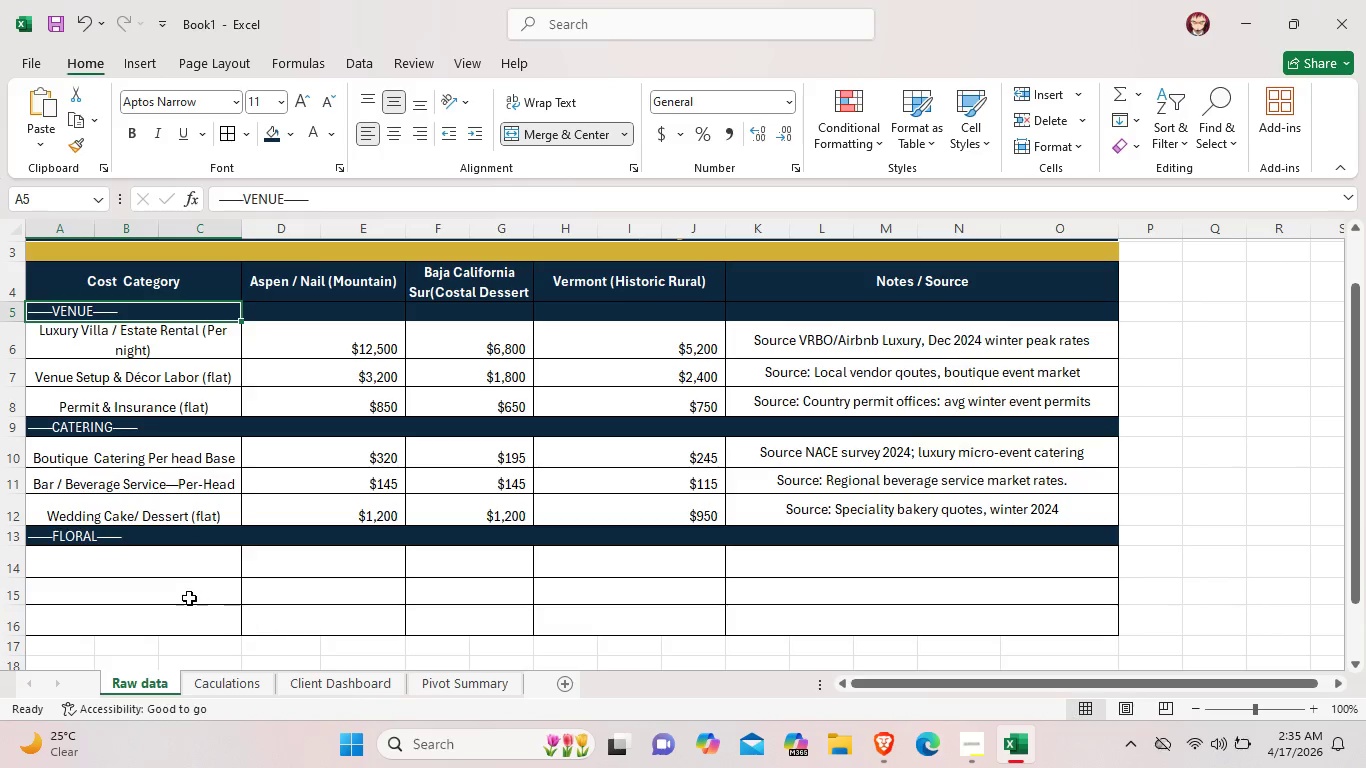 
left_click([189, 598])
 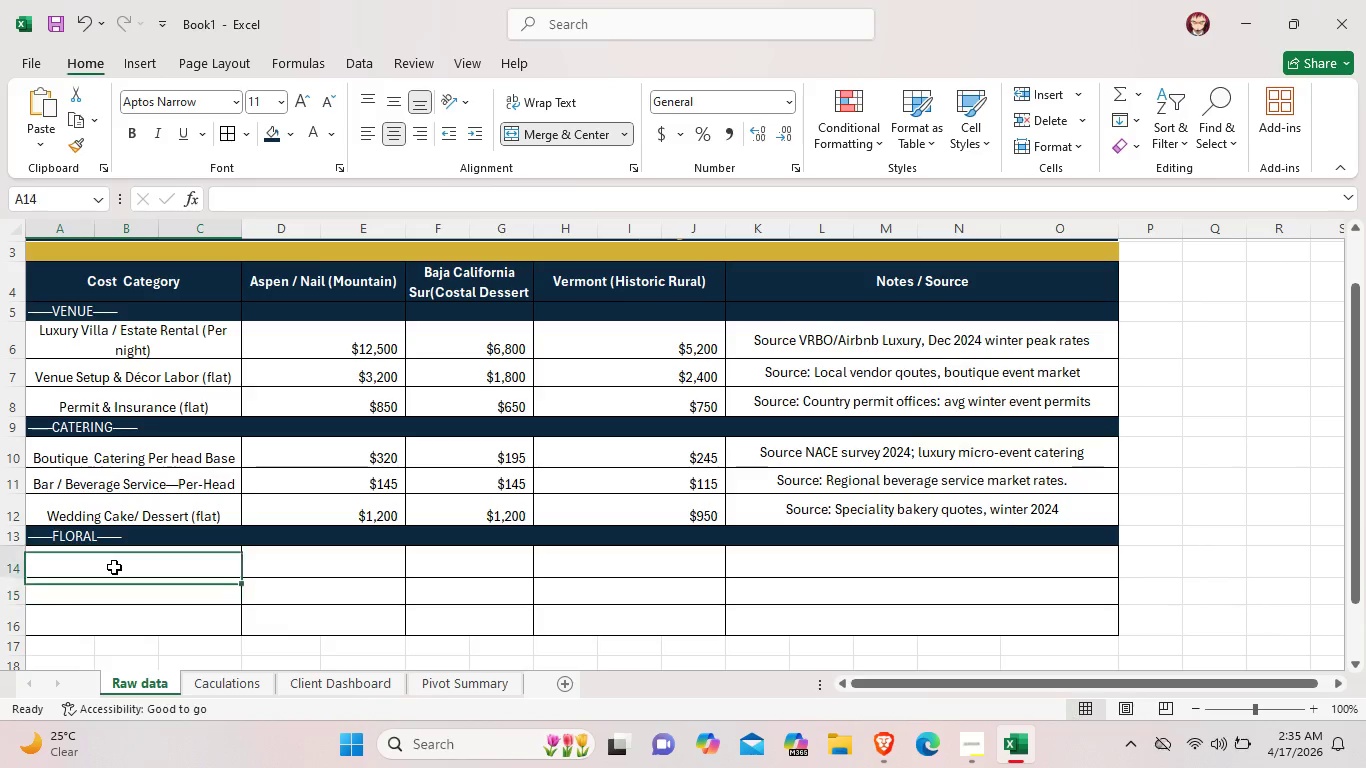 
left_click([114, 567])
 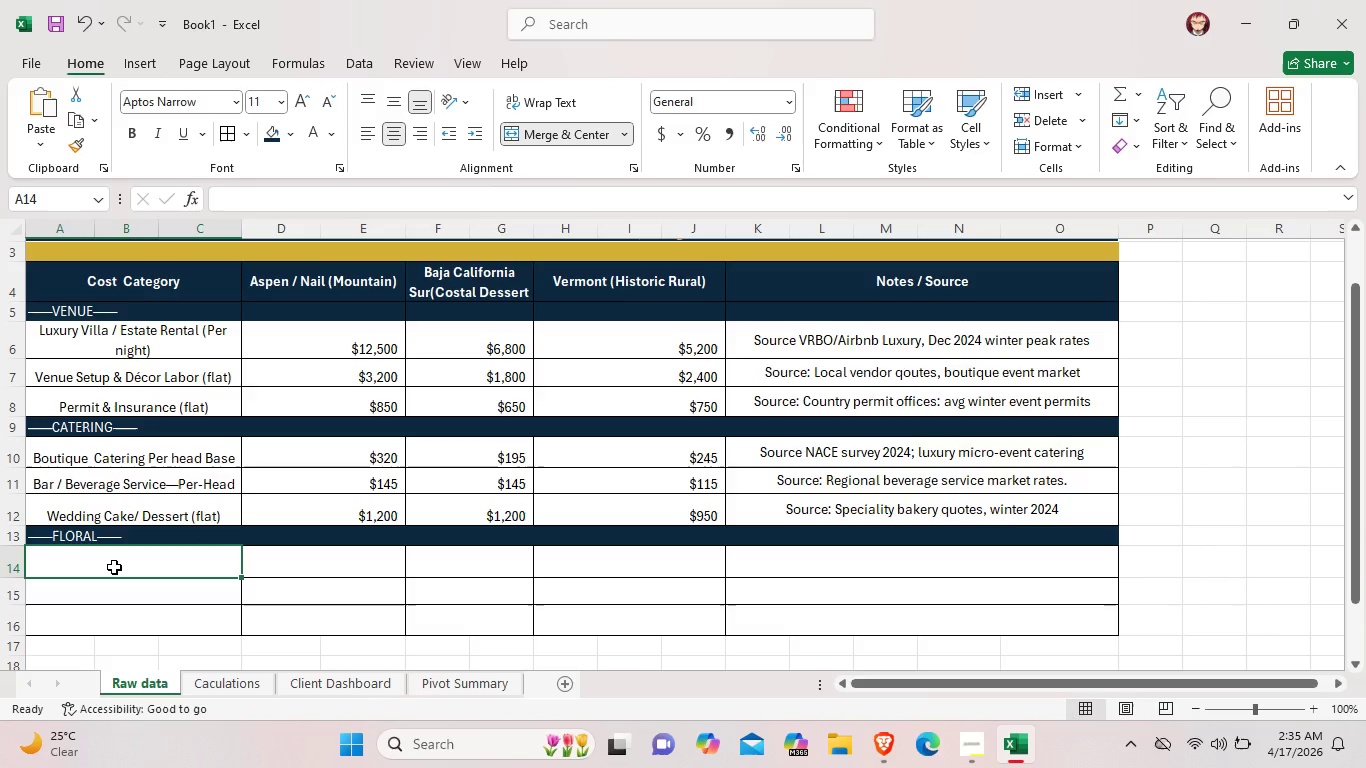 
double_click([114, 567])
 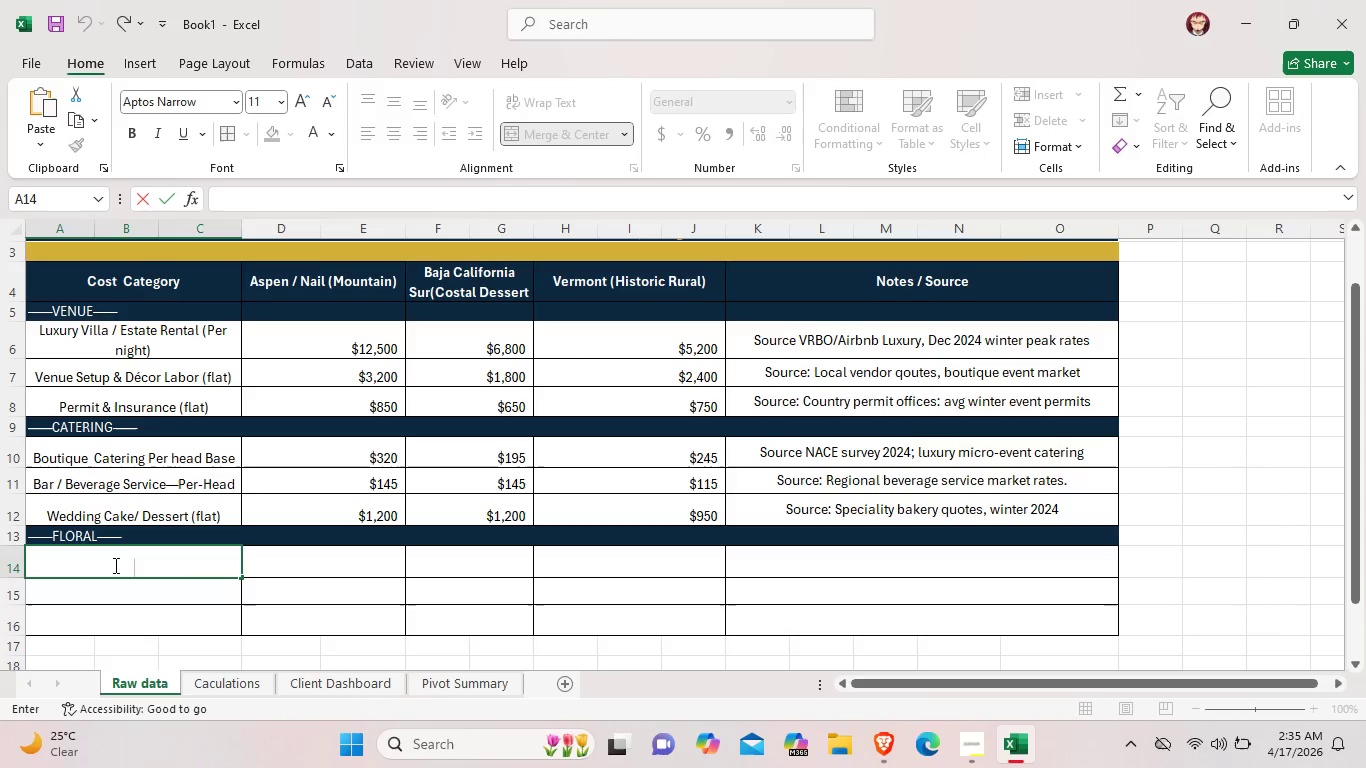 
type(FlorL)
key(Backspace)
key(Backspace)
type(A)
key(Backspace)
type(RAL)
key(Backspace)
key(Backspace)
key(Backspace)
key(Backspace)
type(ral)
key(Backspace)
key(Backspace)
key(Backspace)
type(oral )
 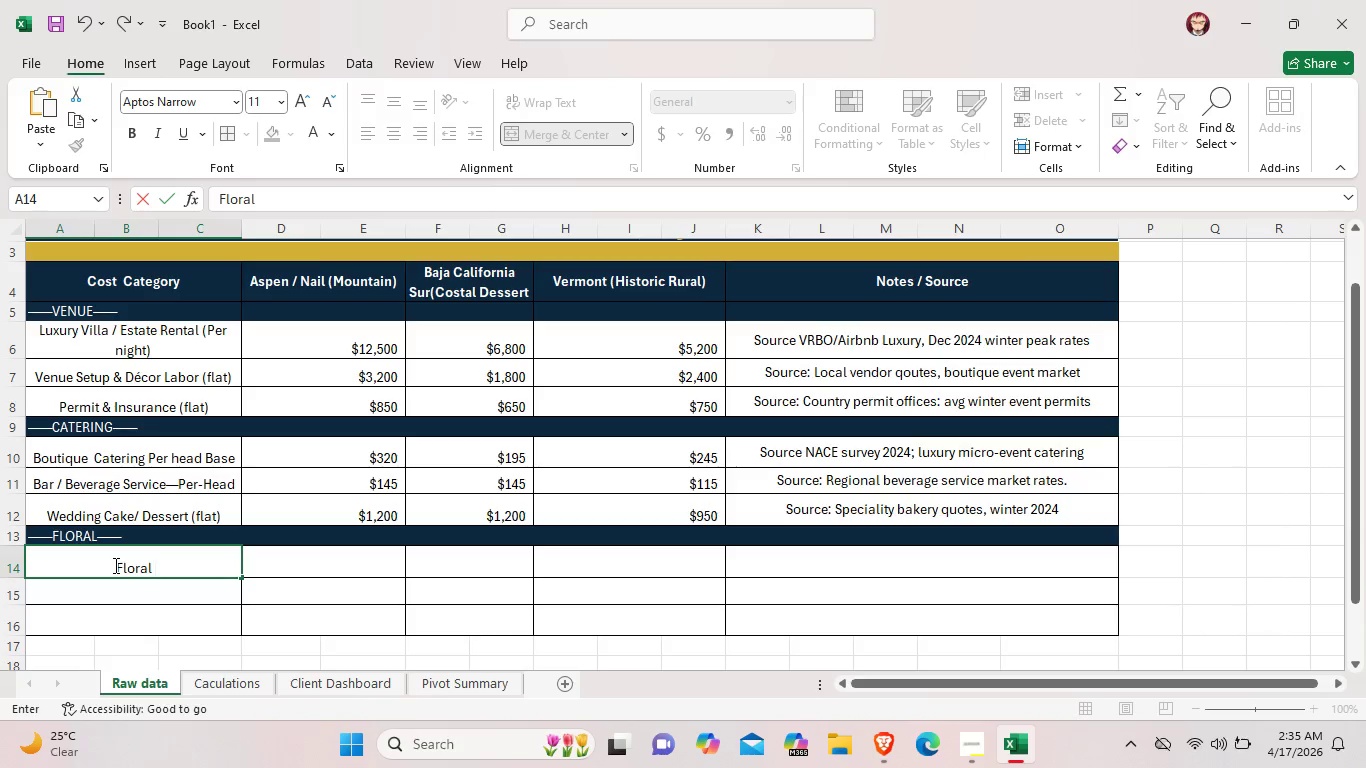 
wait(7.83)
 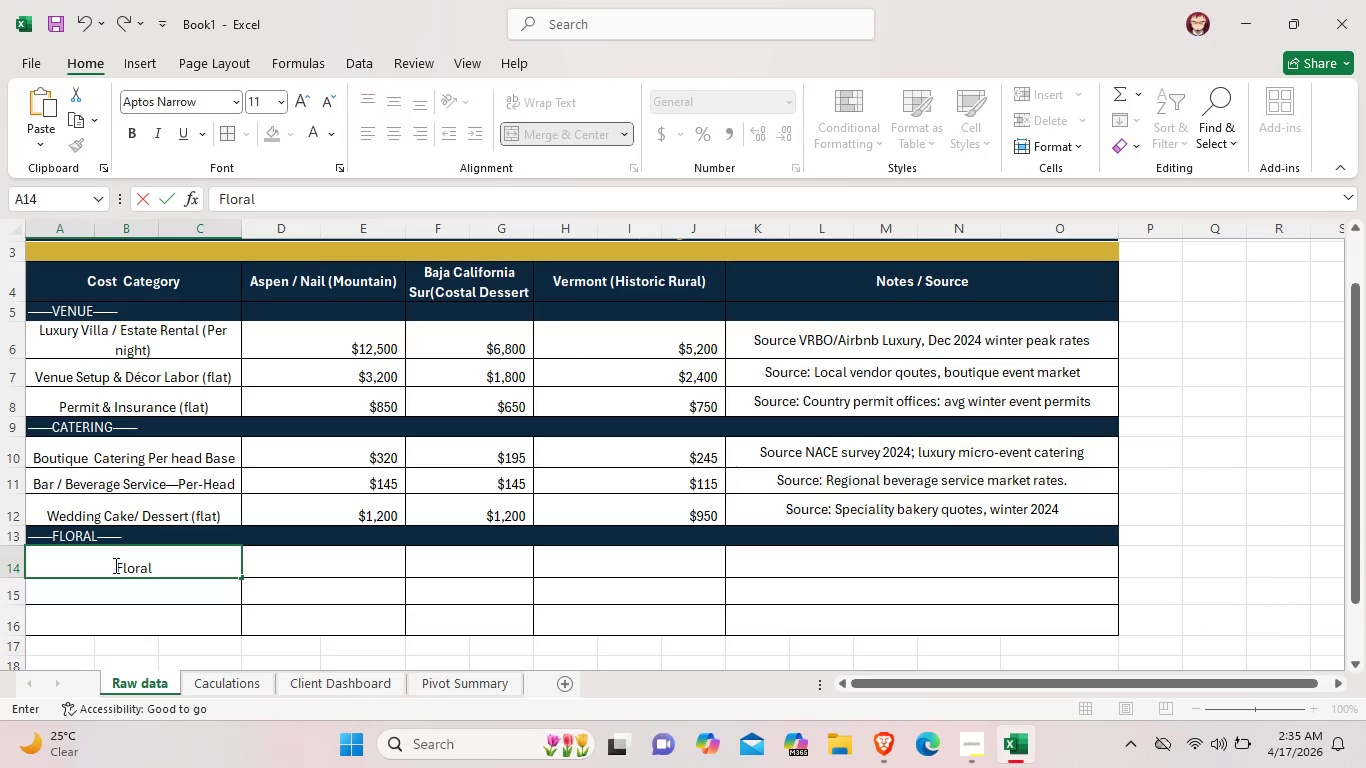 
type(Arrange)
 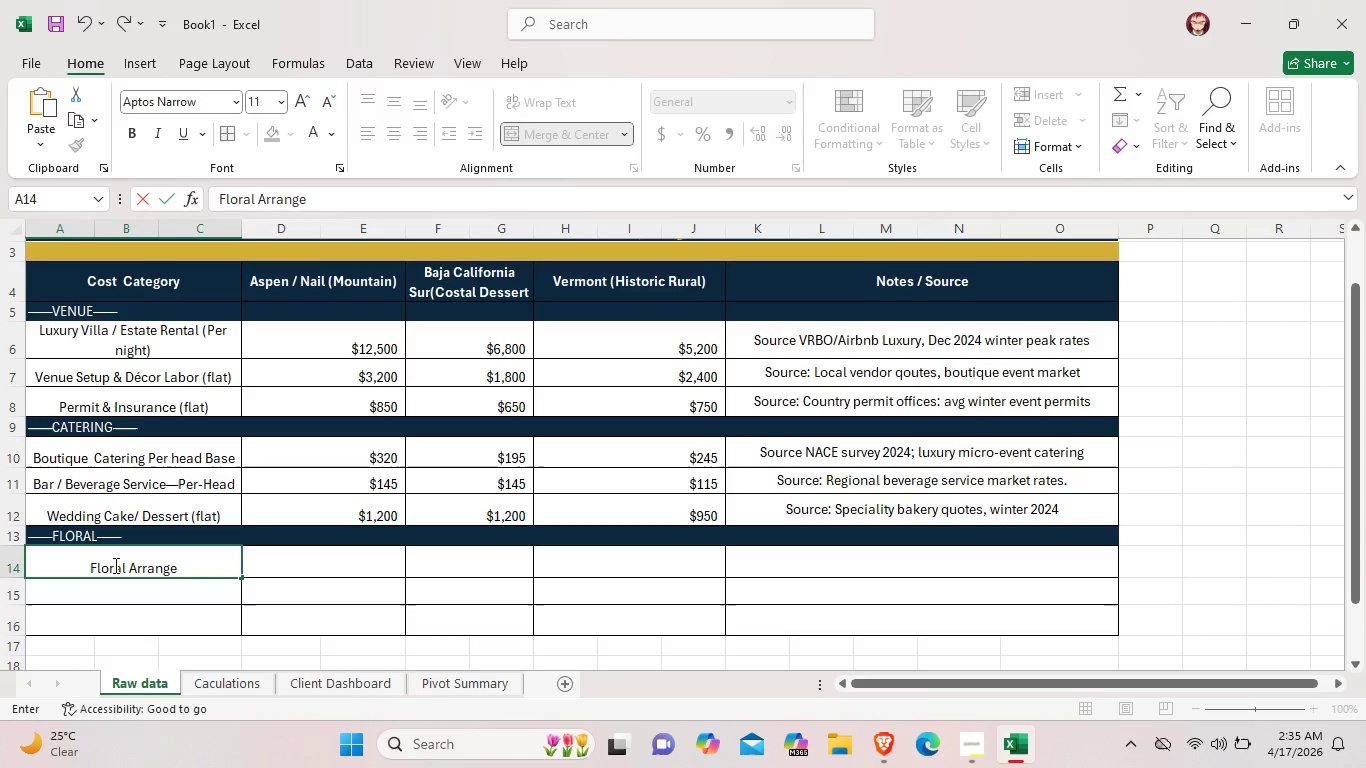 
type(ments)
 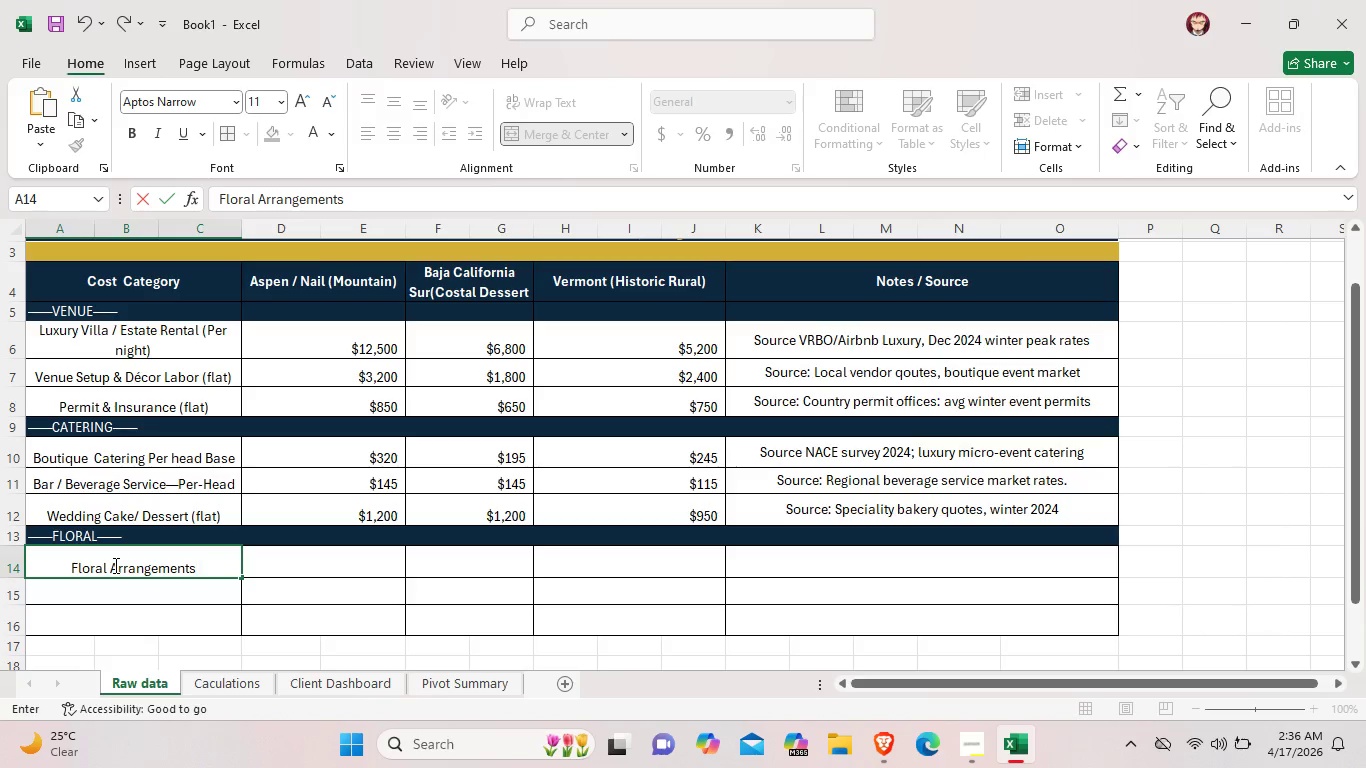 
key(Minus)
 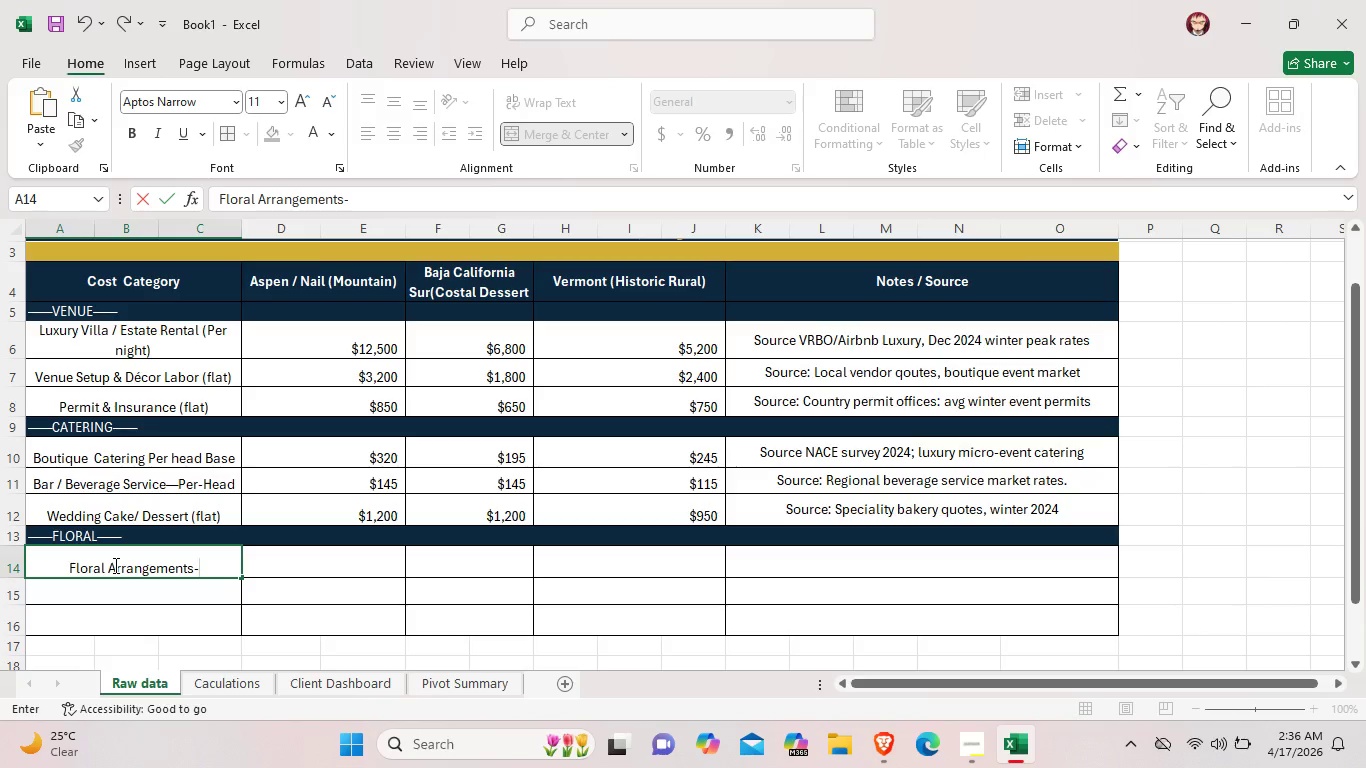 
key(Backspace)
 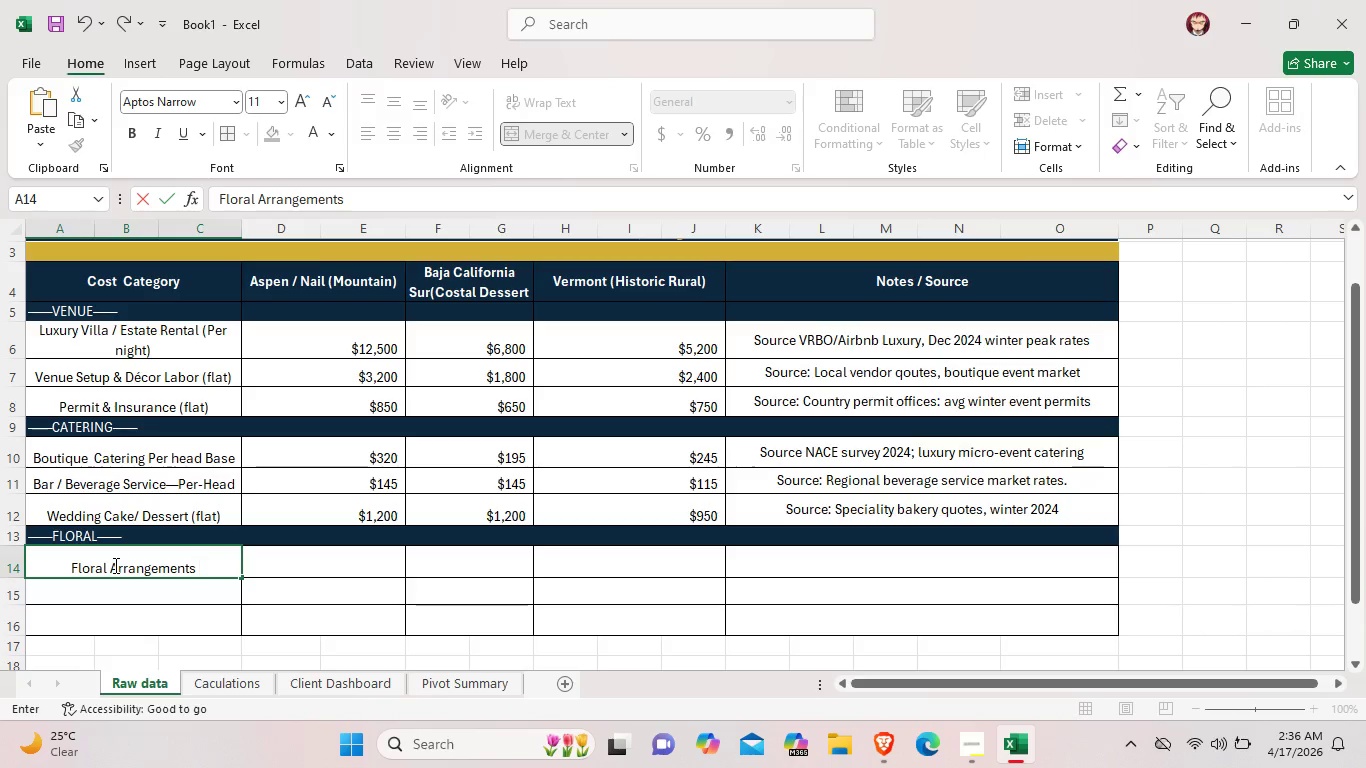 
key(Space)
 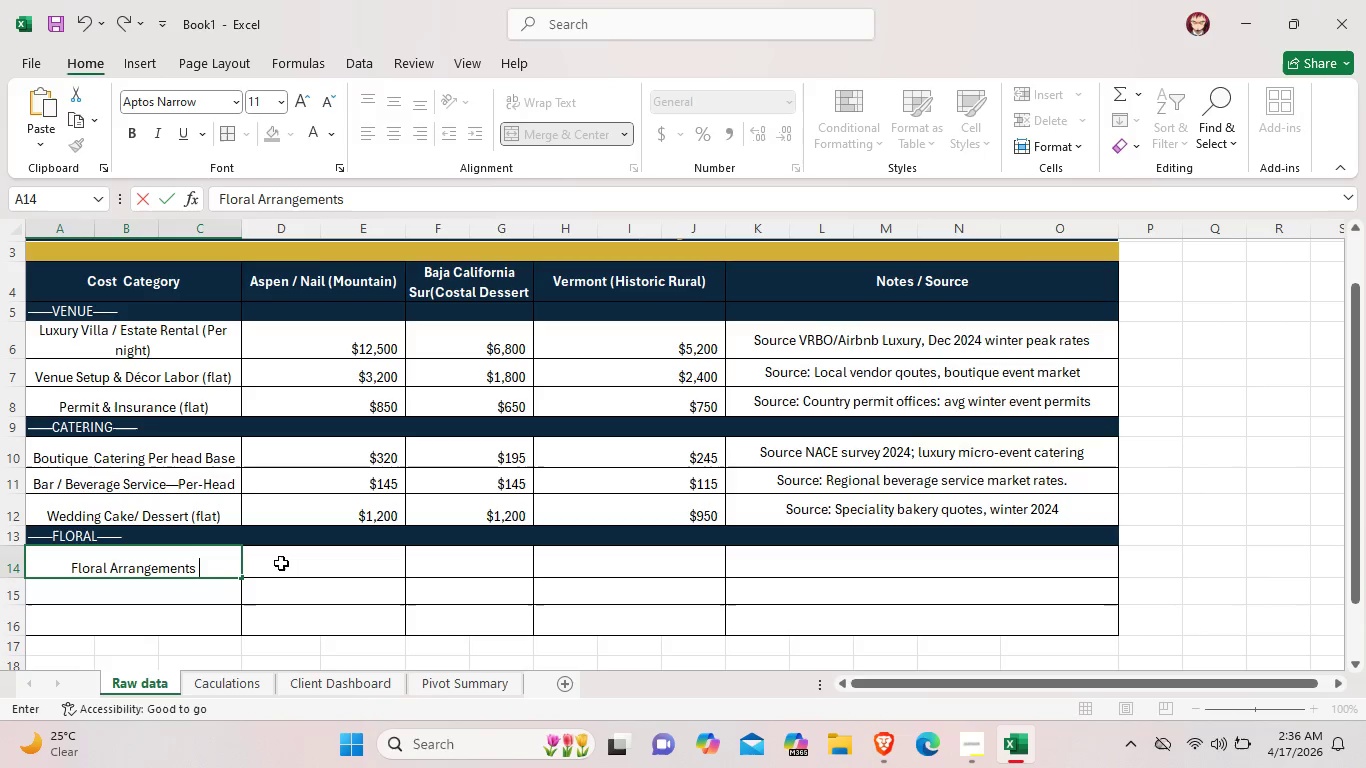 
key(Backspace)
 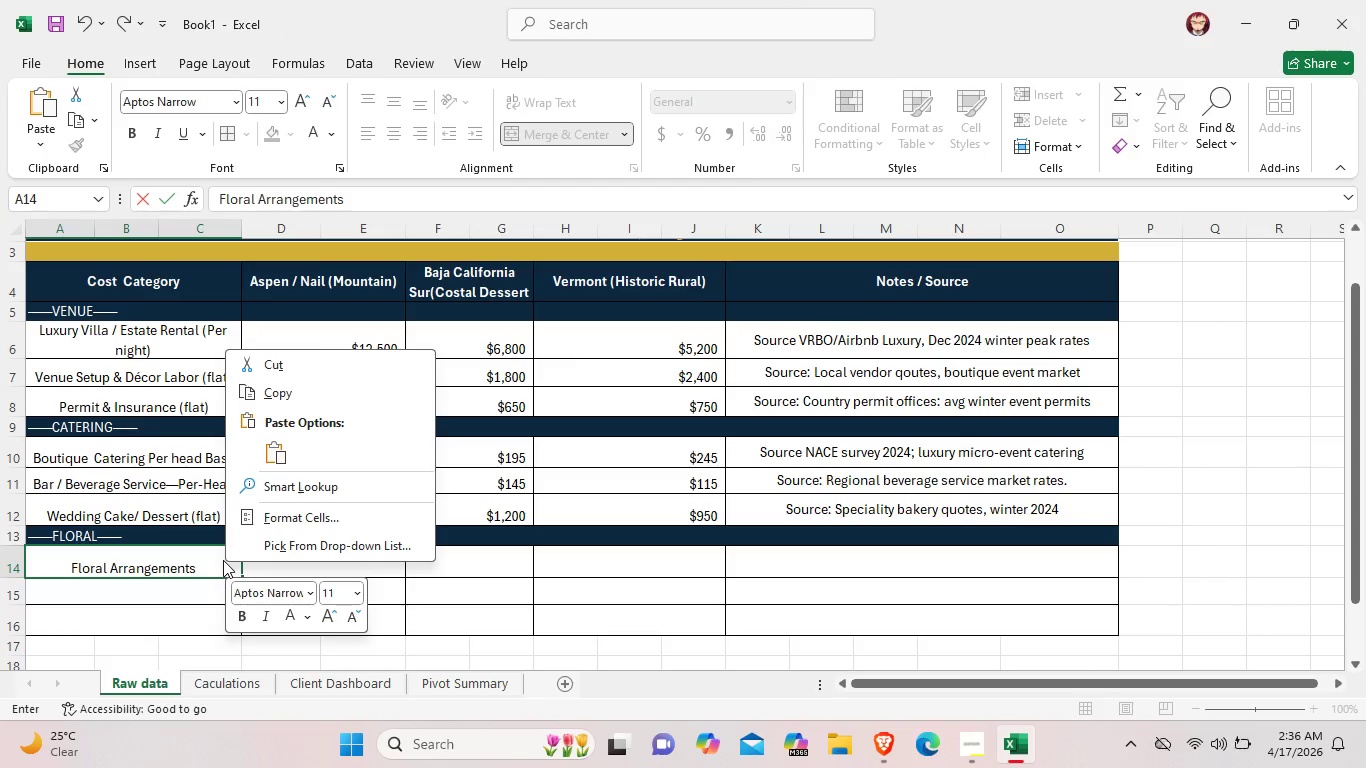 
left_click([220, 560])
 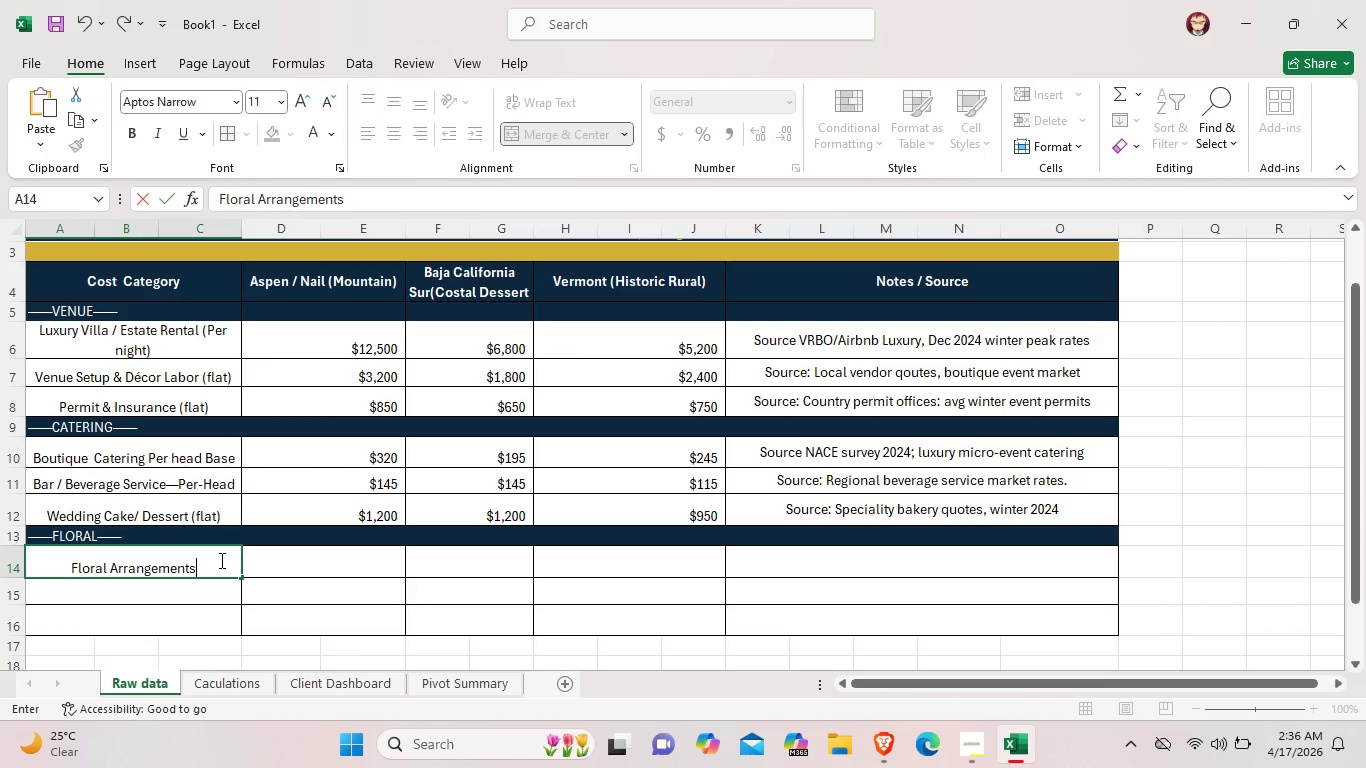 
key(Meta+MetaLeft)
 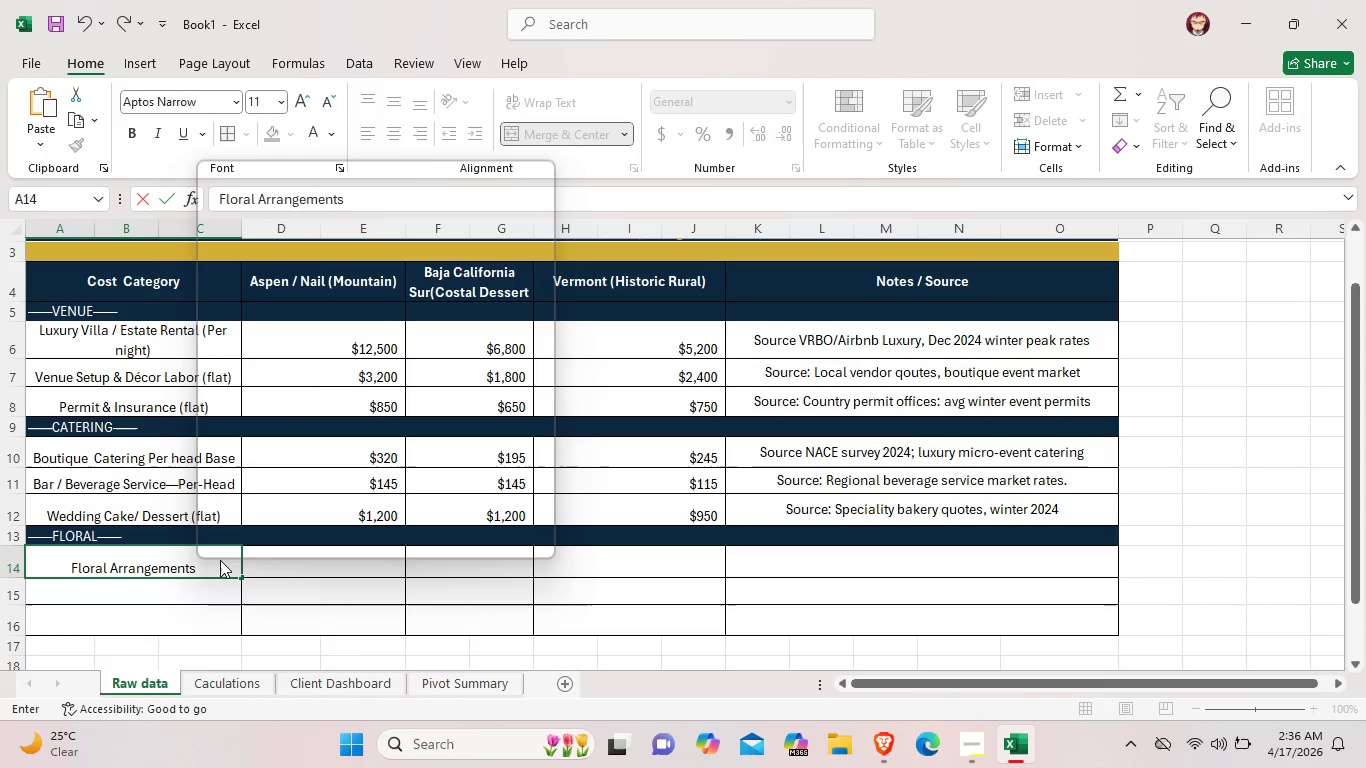 
key(Meta+Period)
 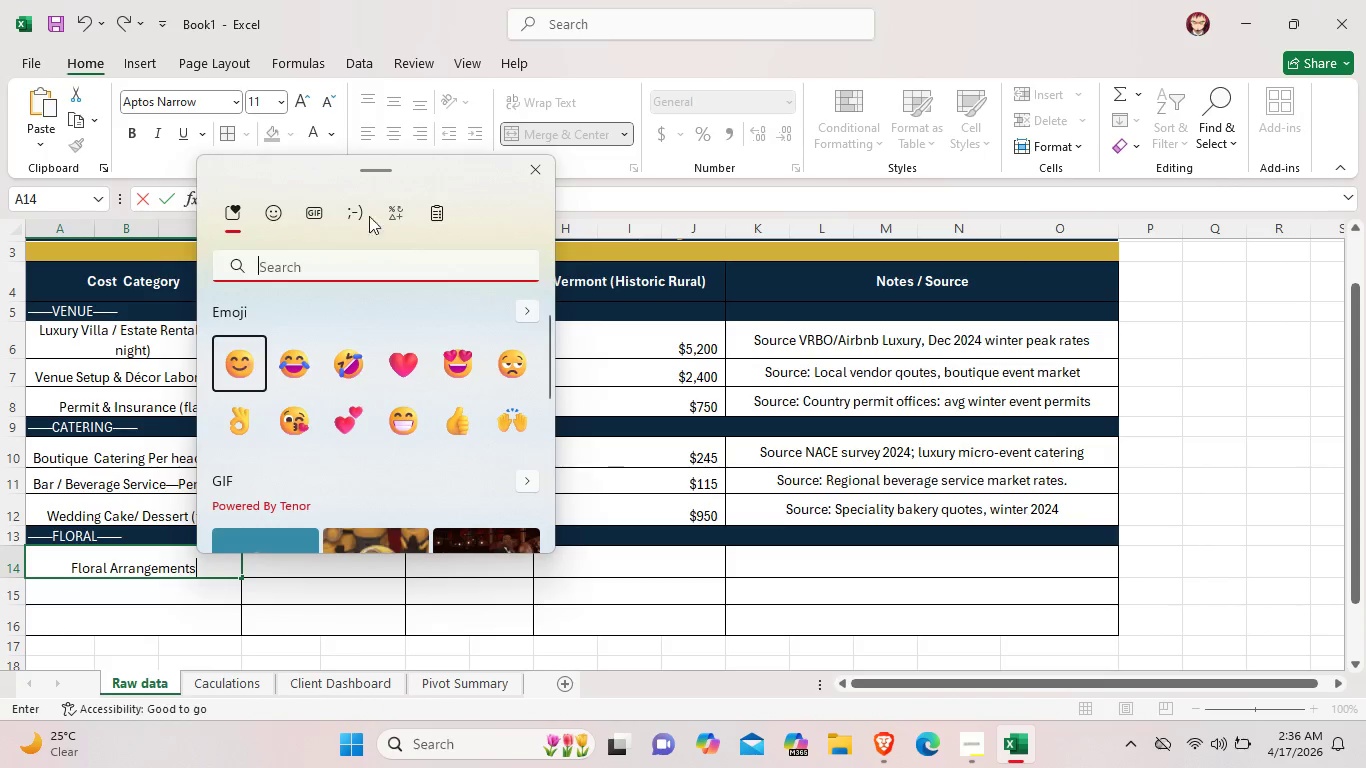 
left_click([353, 214])
 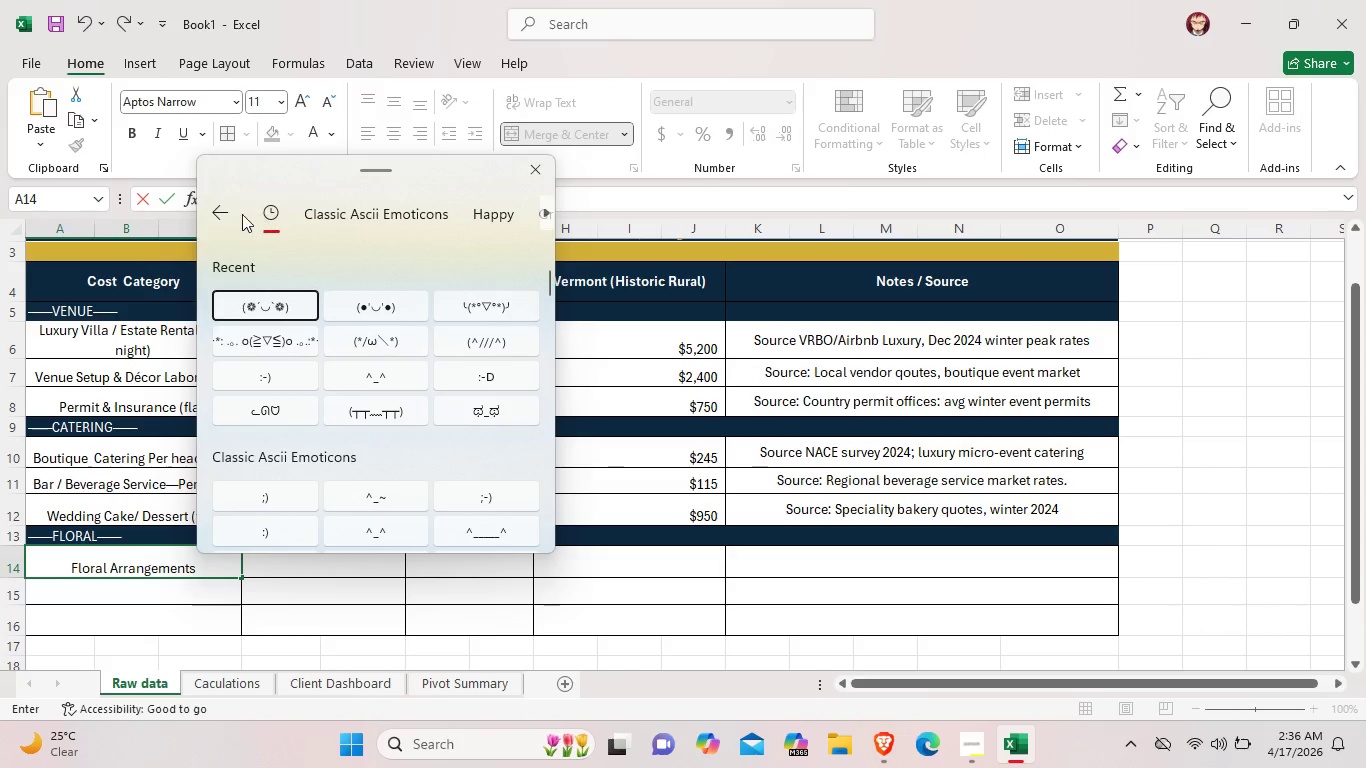 
left_click([222, 213])
 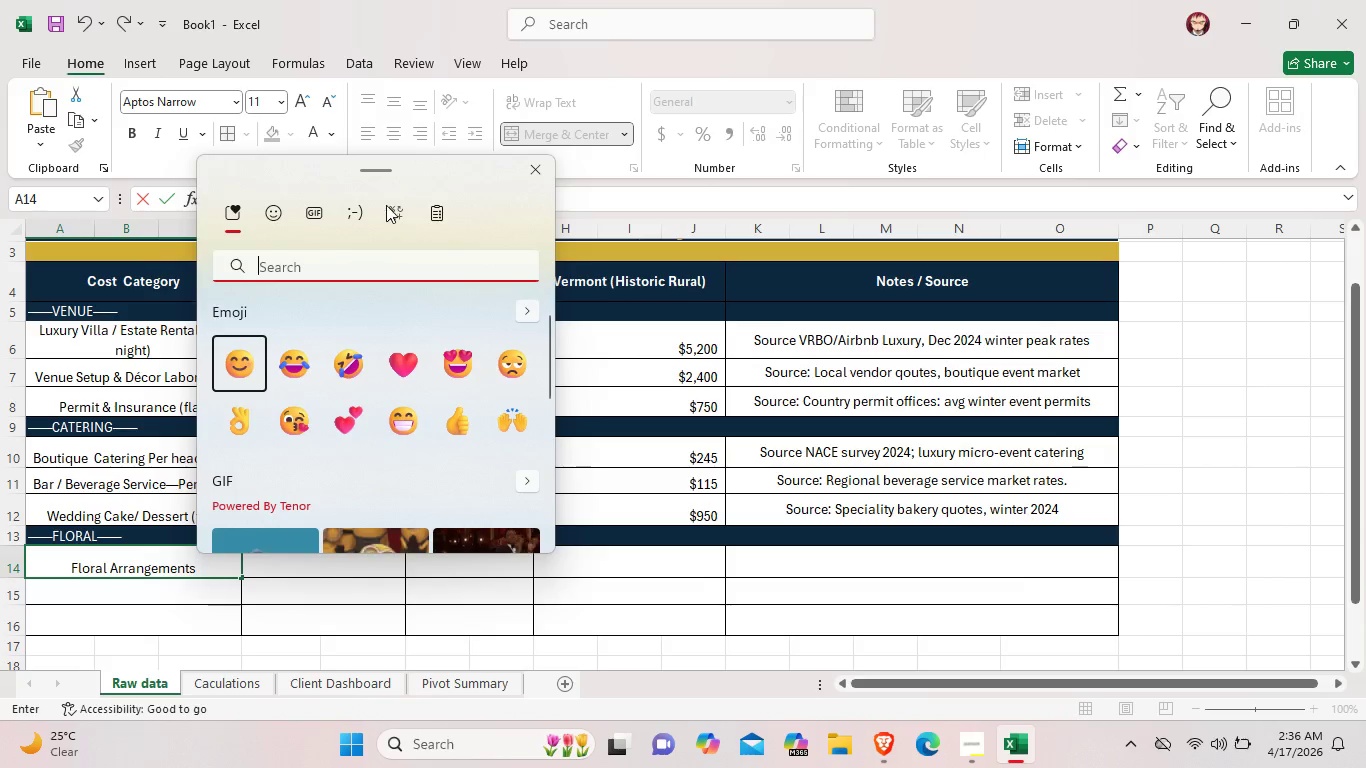 
left_click([393, 216])
 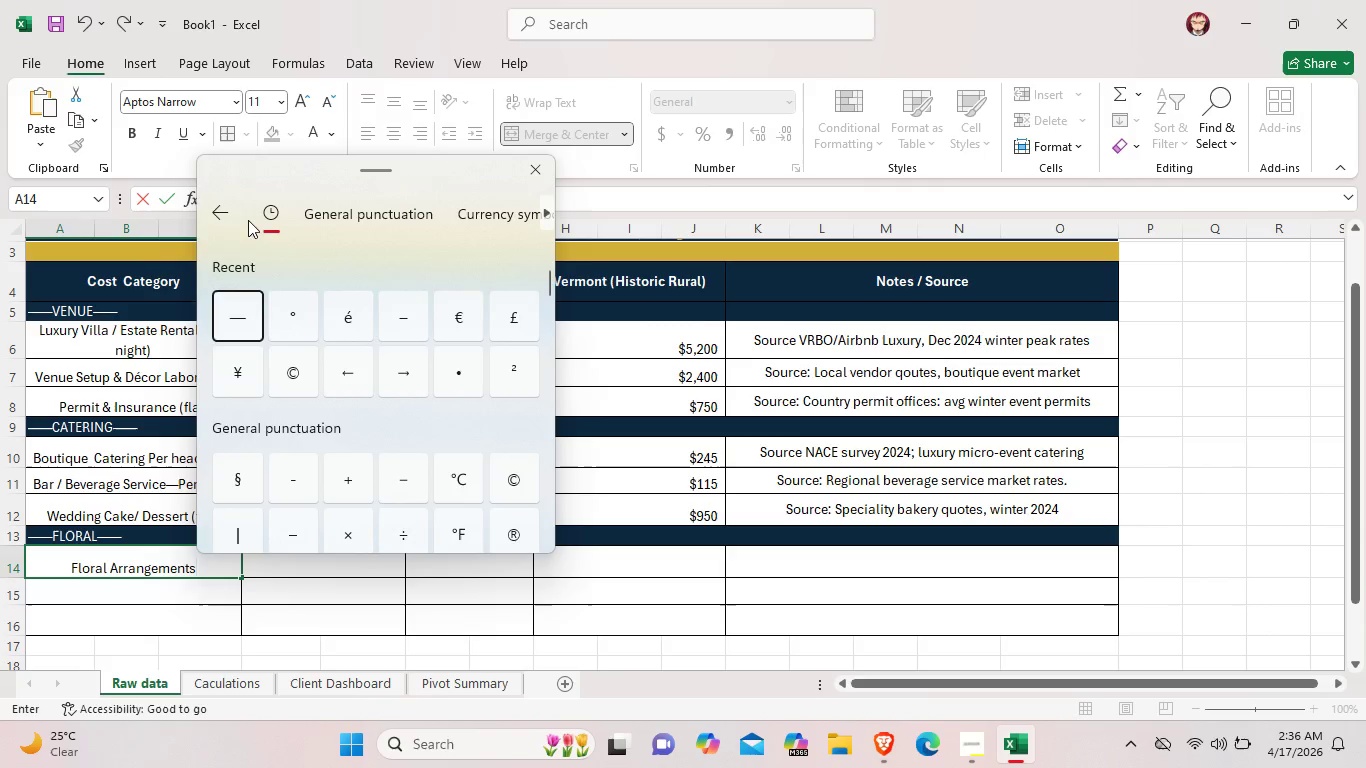 
left_click([246, 312])
 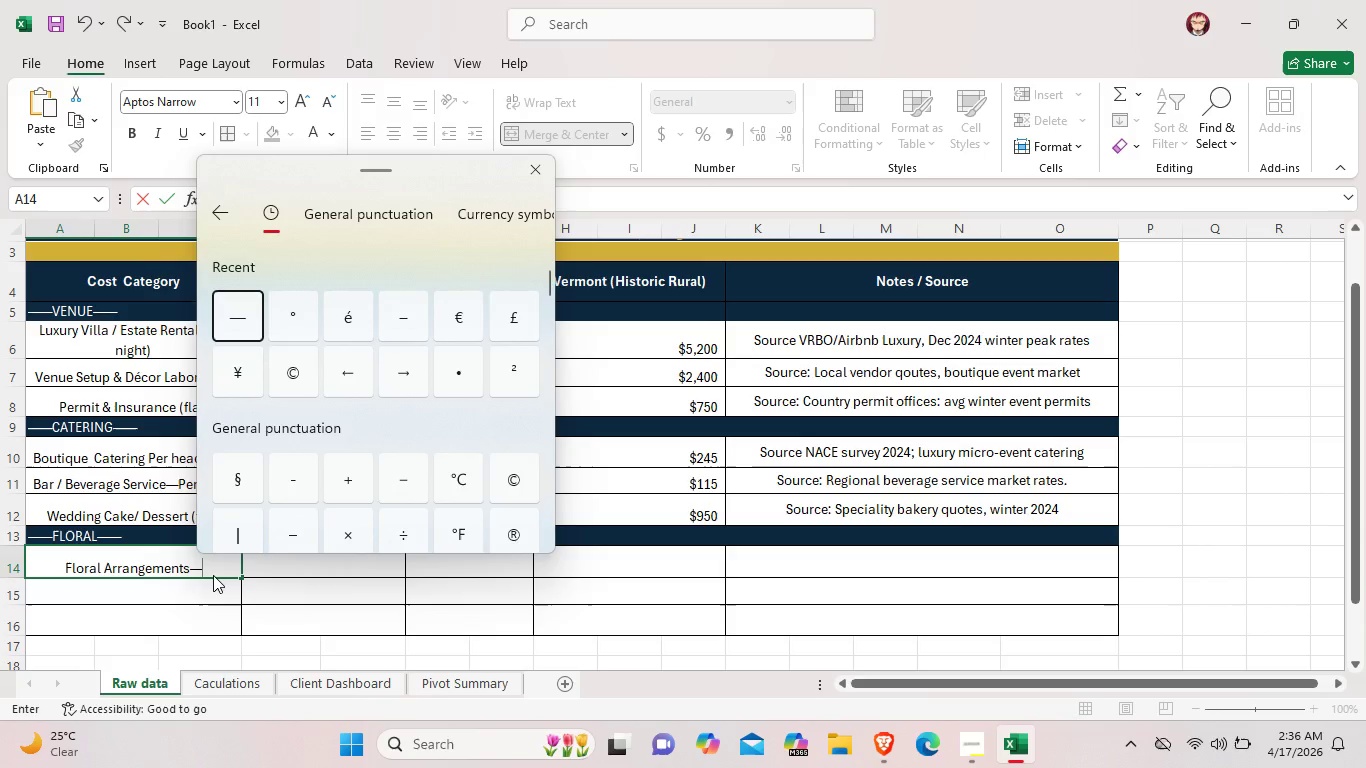 
left_click([216, 571])
 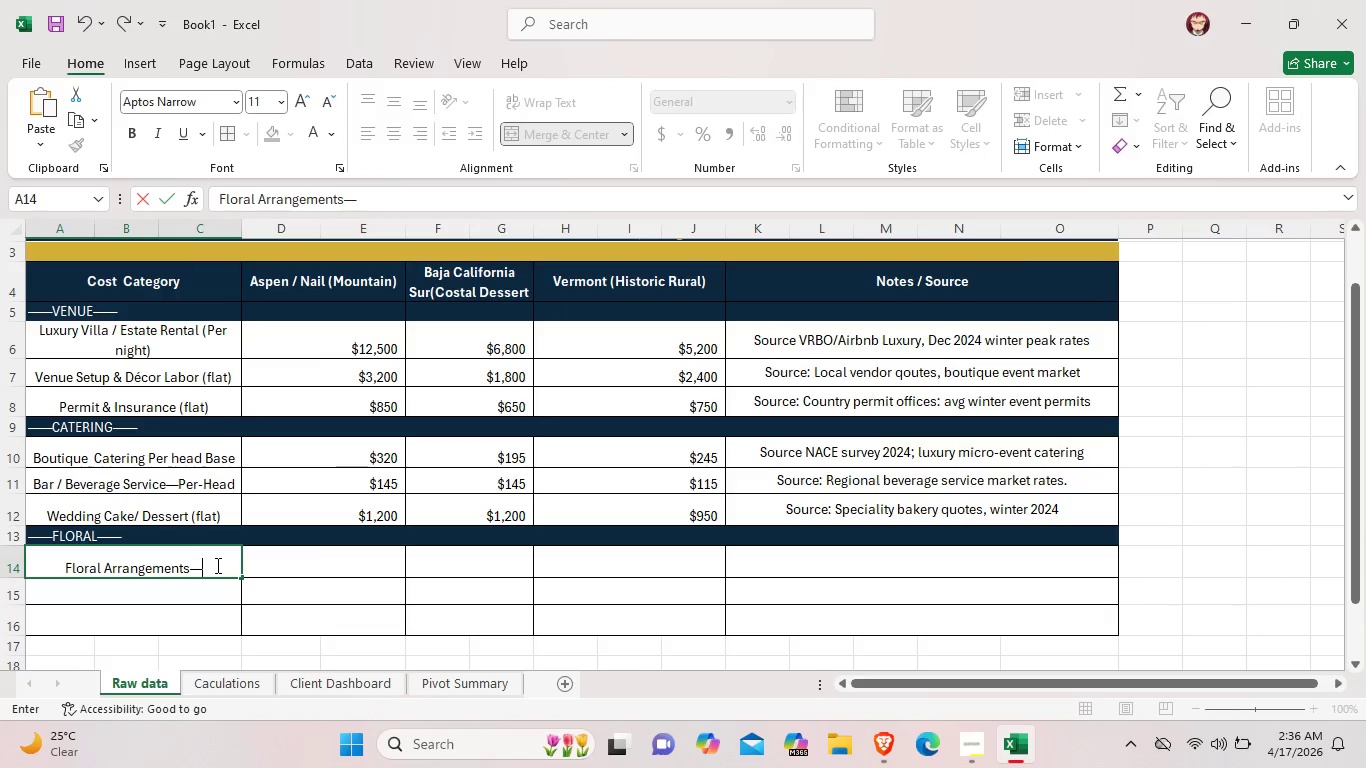 
wait(5.2)
 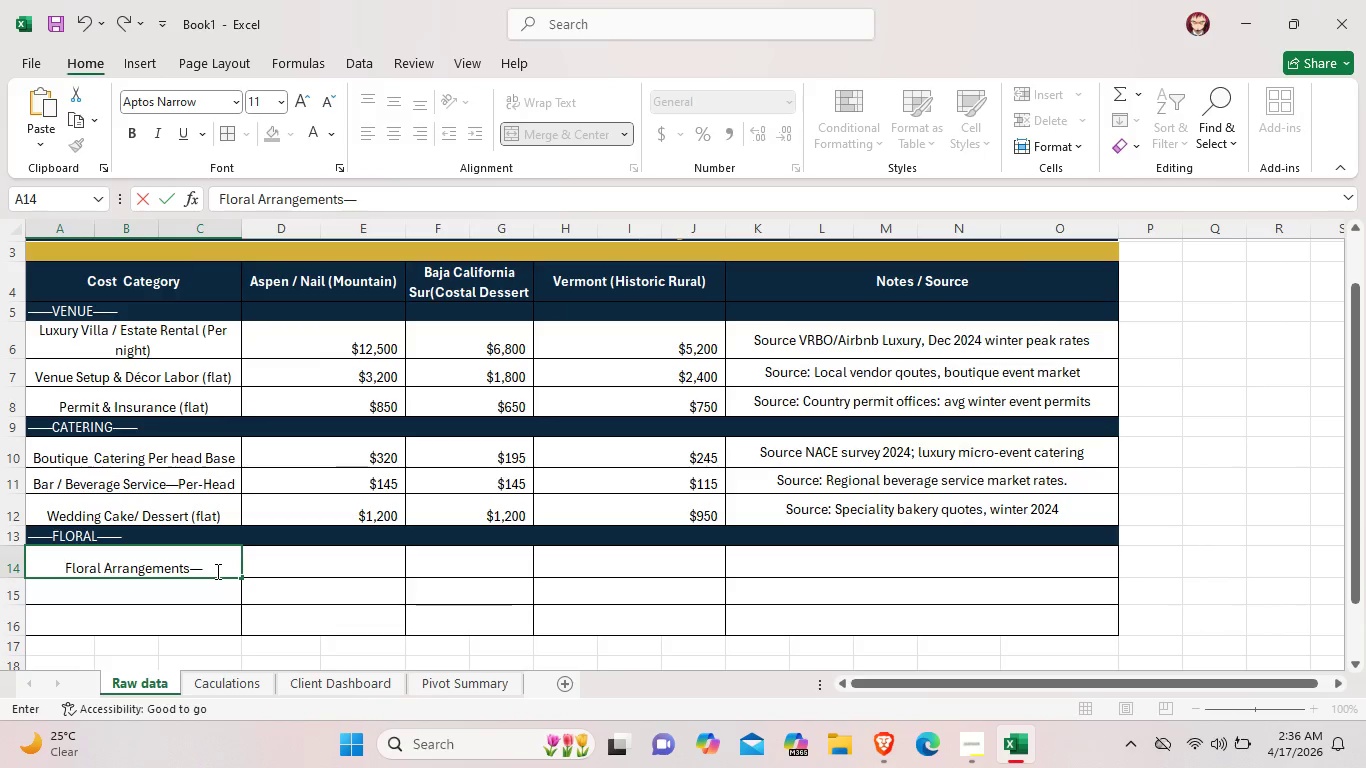 
type(Base (flat))
 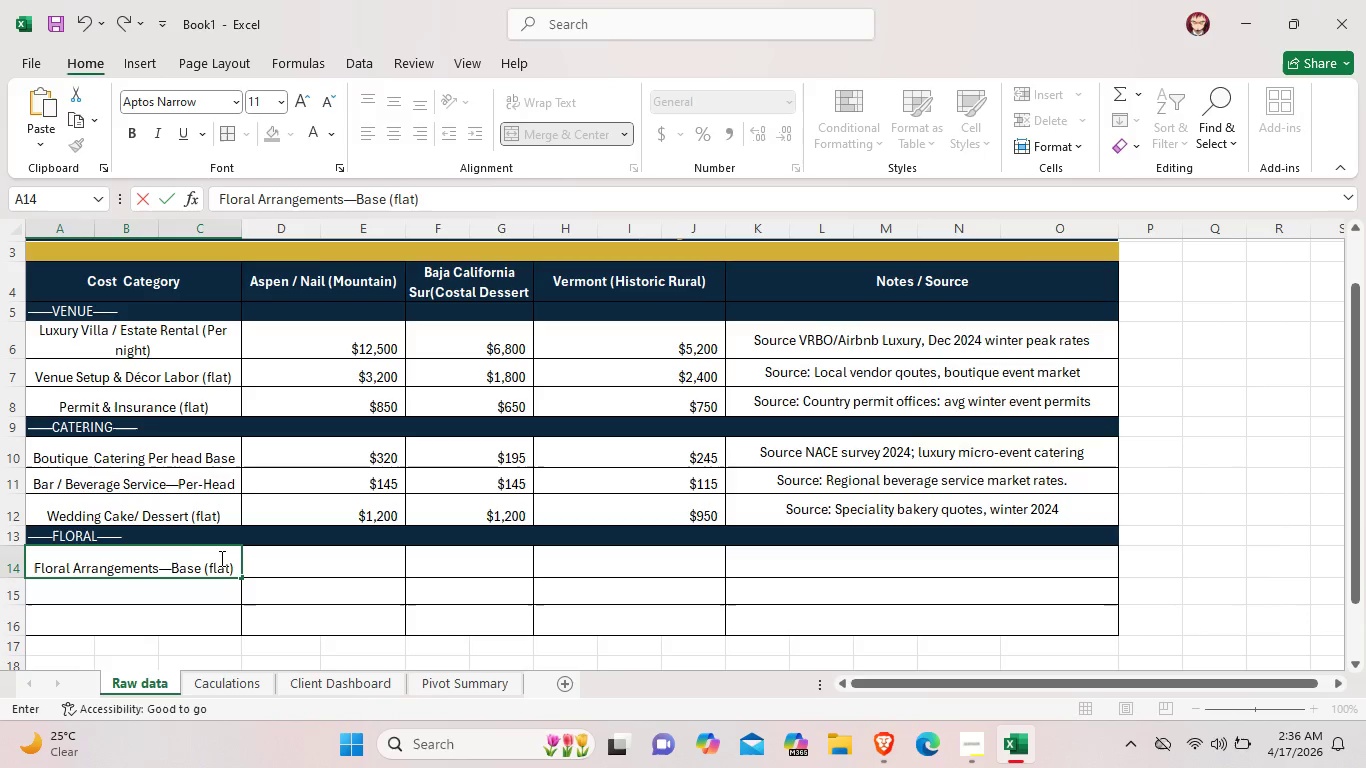 
double_click([209, 592])
 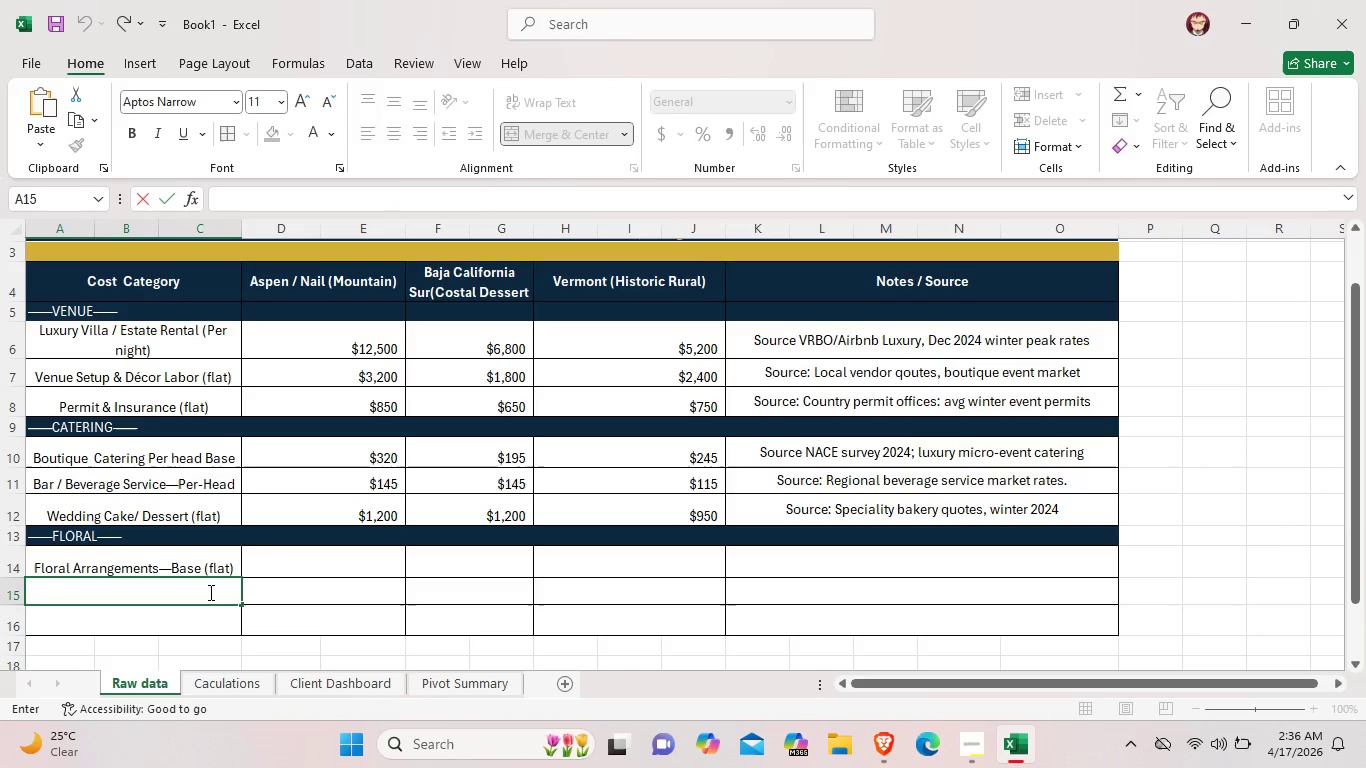 
type(Winter)
 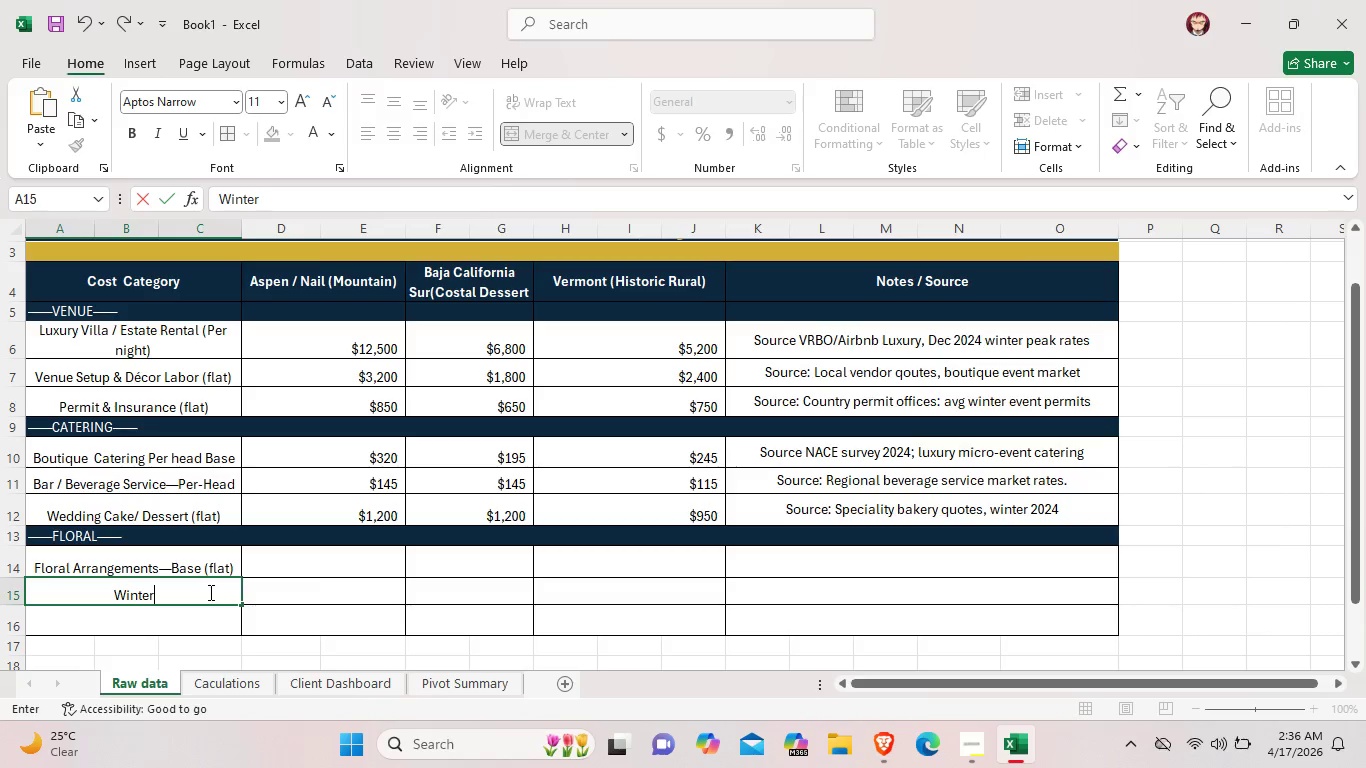 
type( d)
key(Backspace)
type(Sesoanl)
key(Backspace)
key(Backspace)
key(Backspace)
type(nal )
 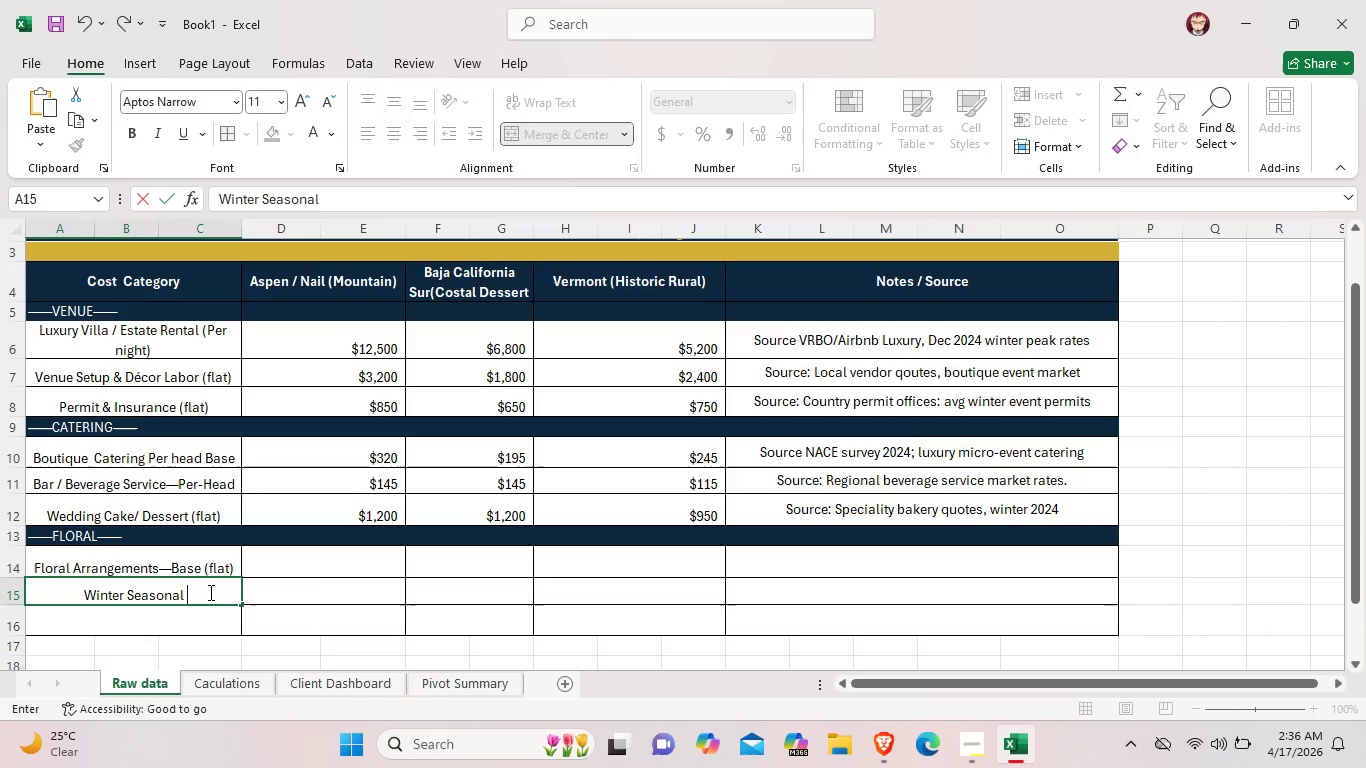 
wait(5.11)
 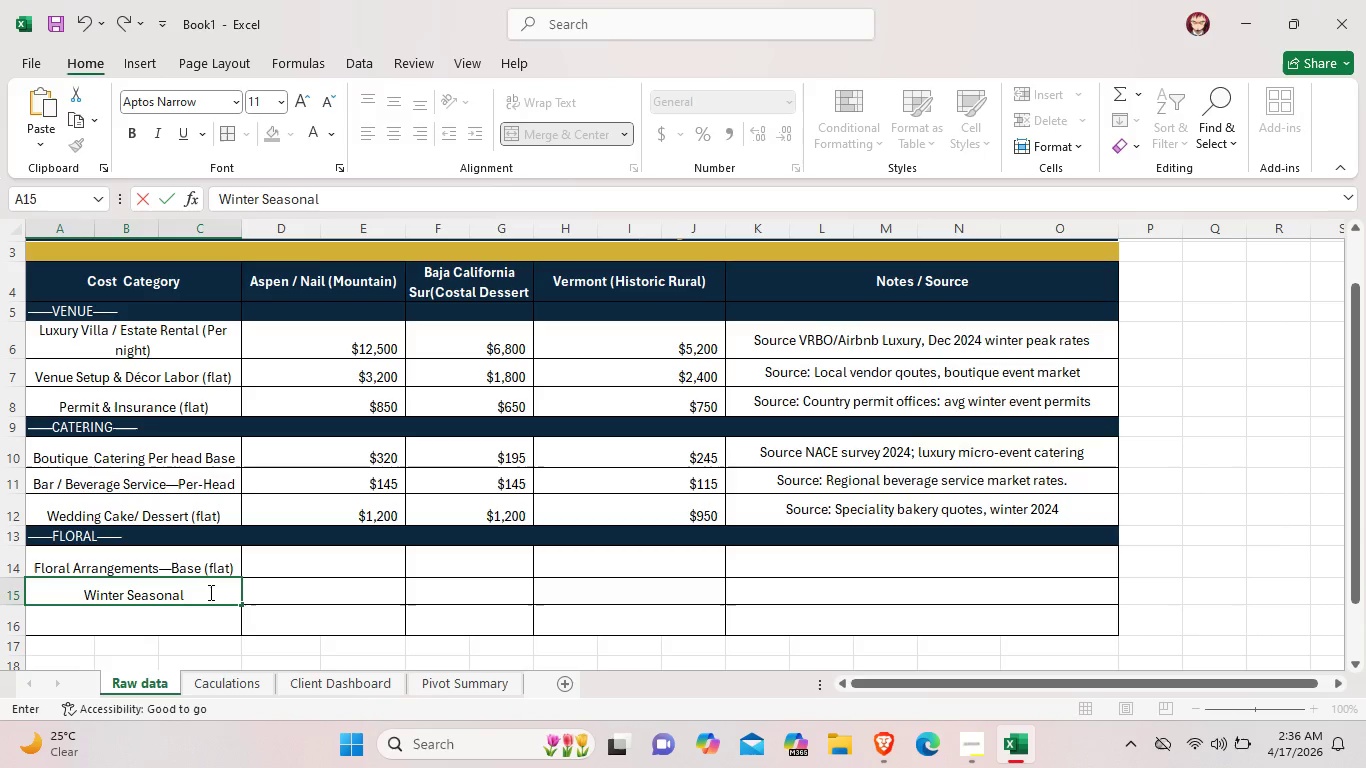 
type(Surcha)
 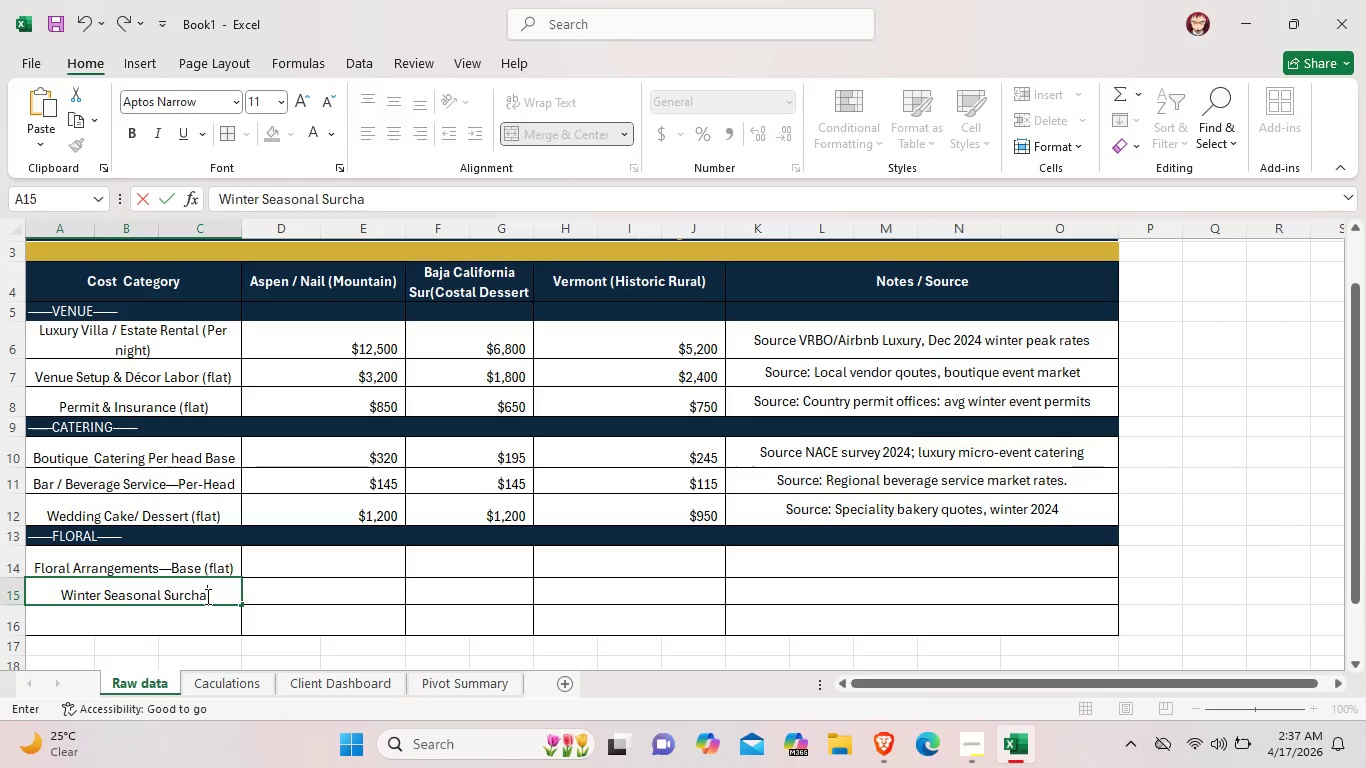 
wait(6.7)
 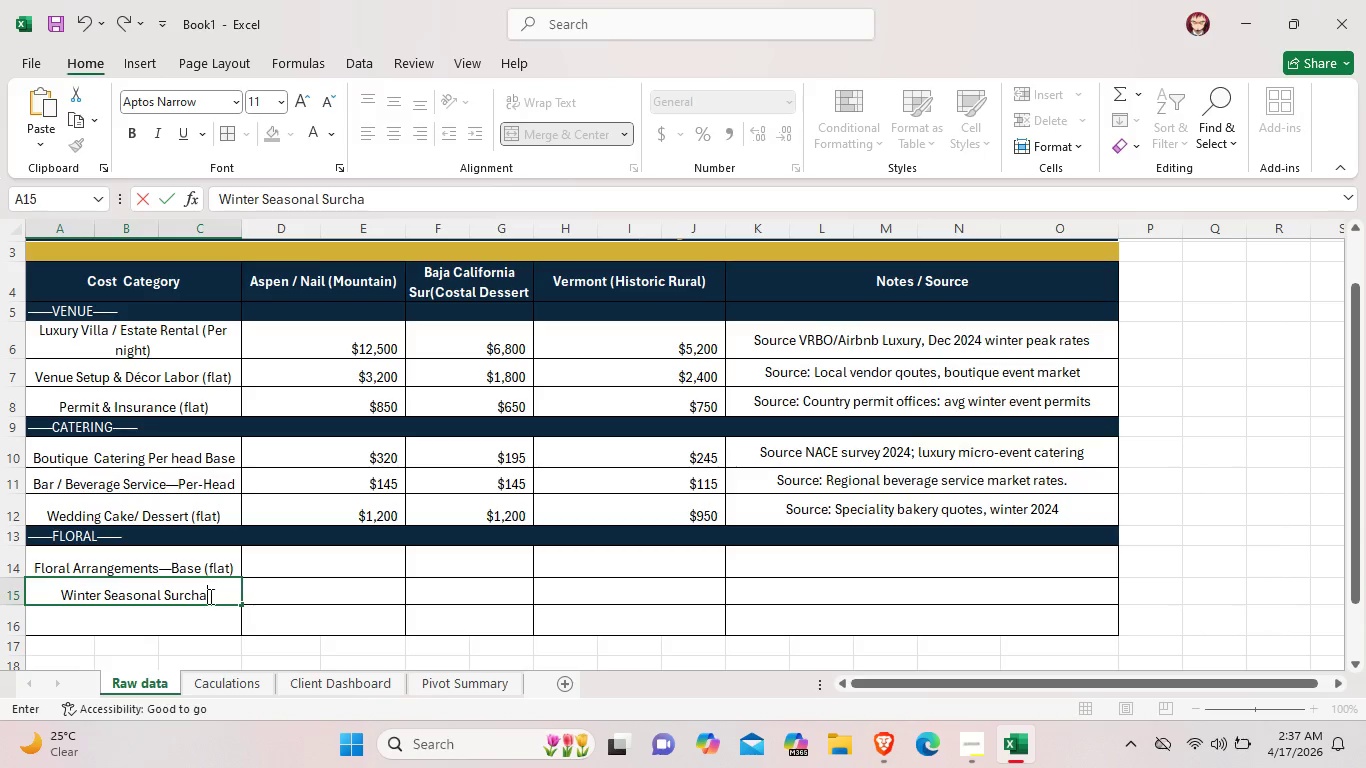 
type(rge )
 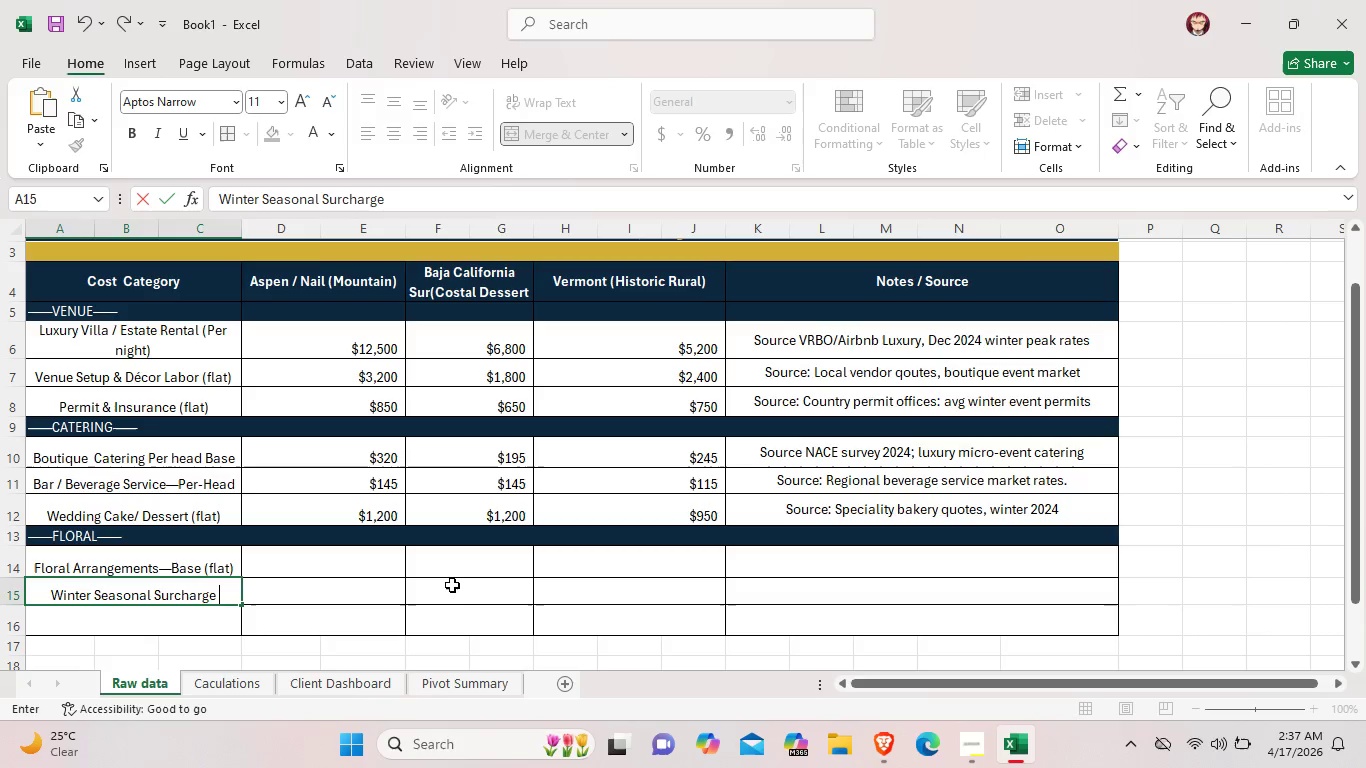 
wait(11.38)
 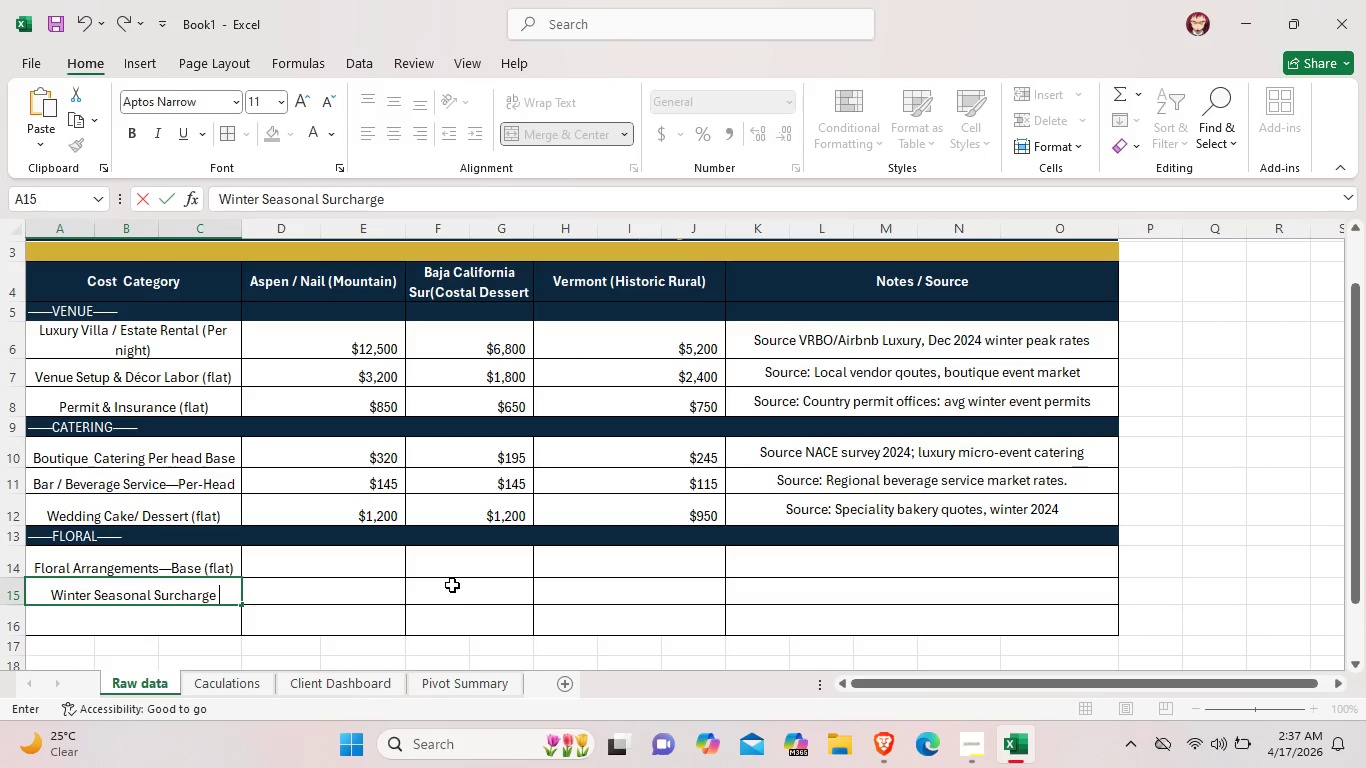 
type((%))
 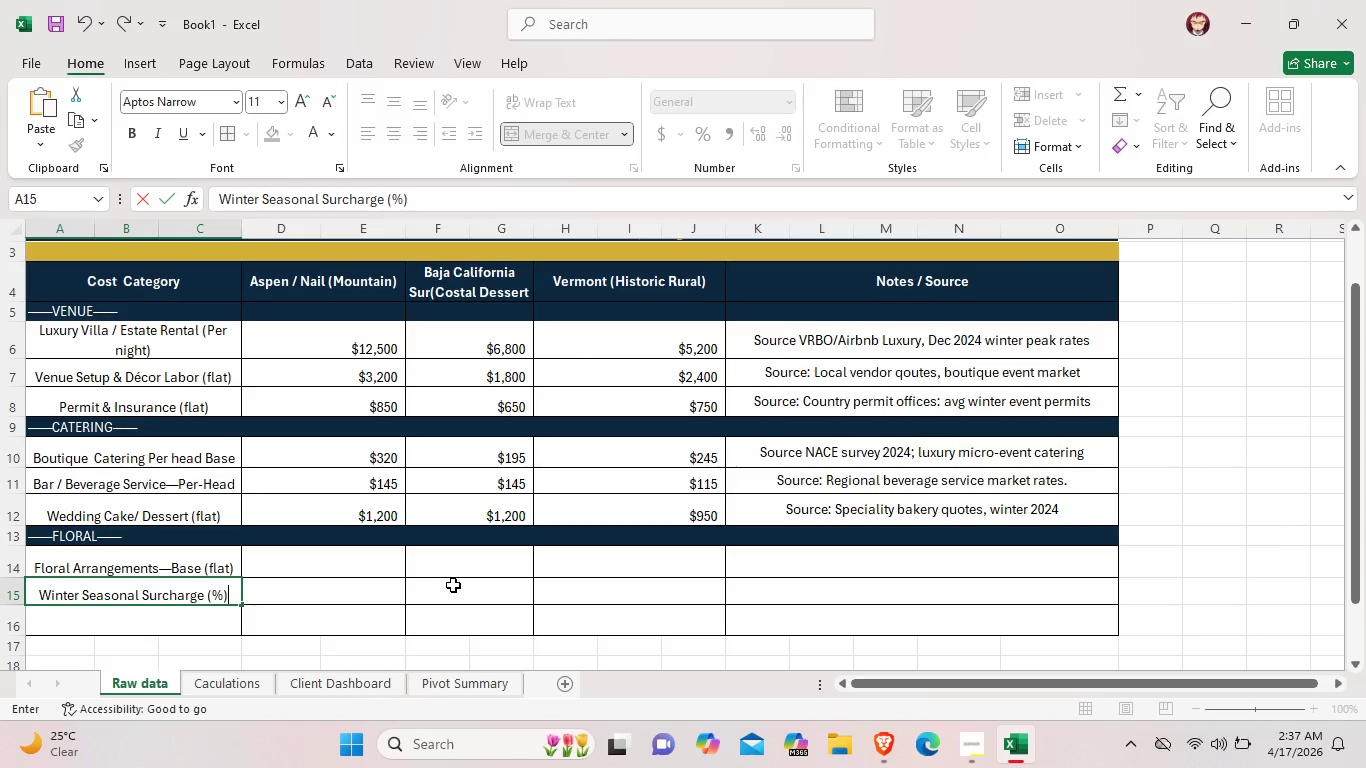 
wait(5.55)
 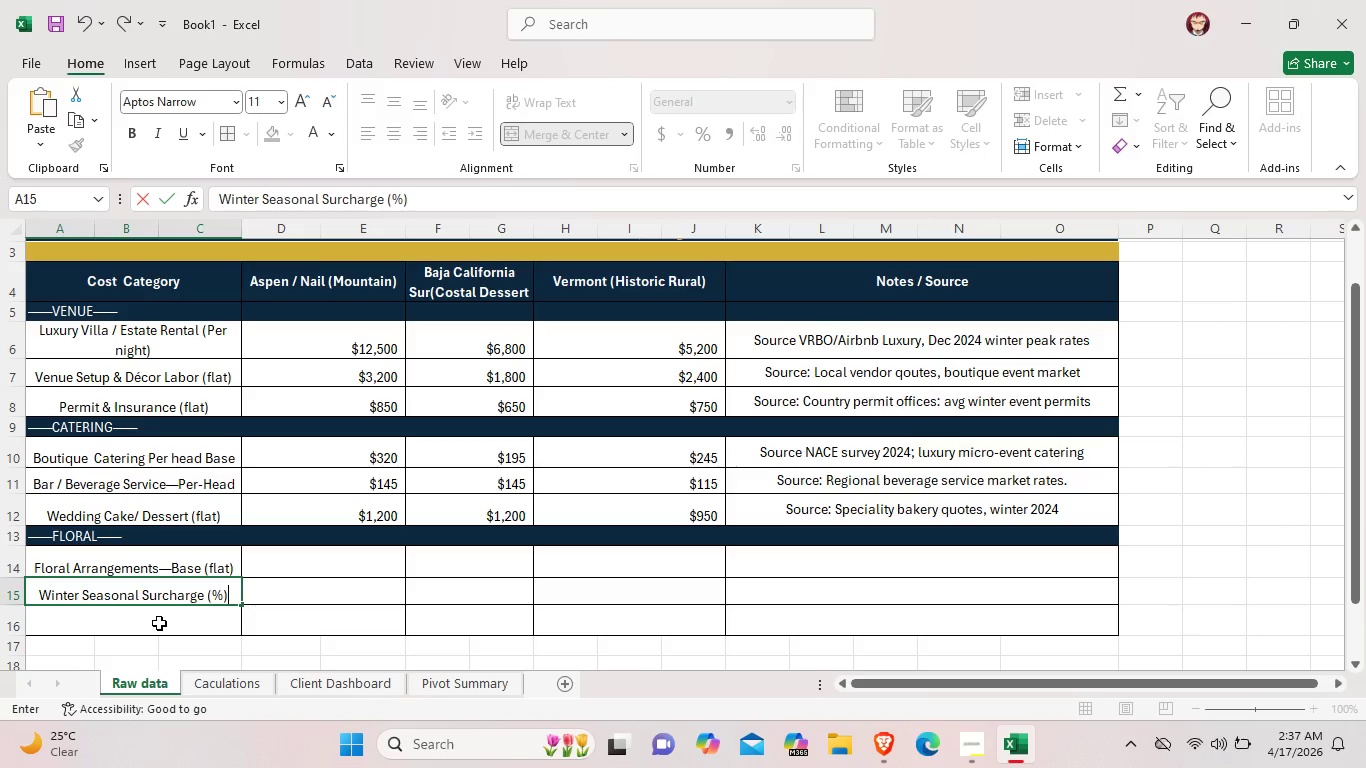 
scroll: coordinate [303, 561], scroll_direction: down, amount: 2.0
 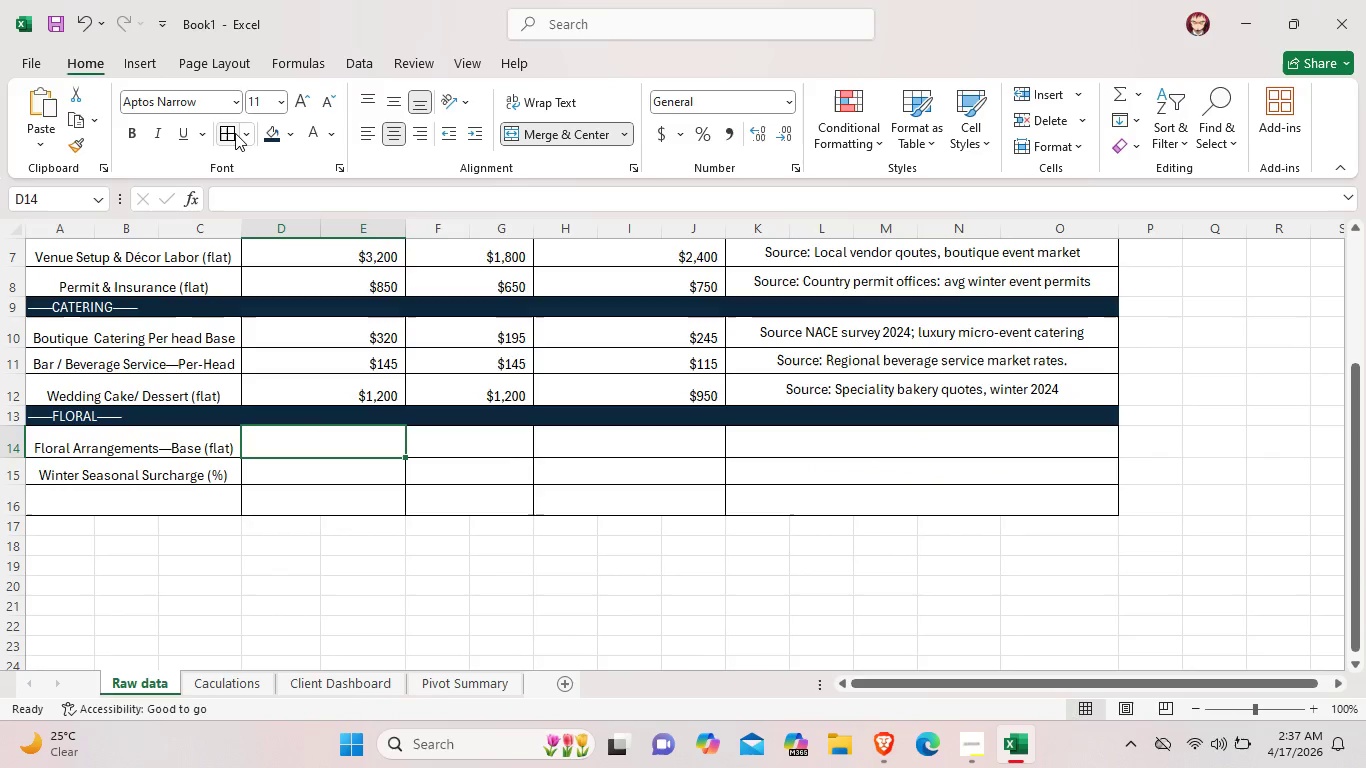 
left_click([249, 136])
 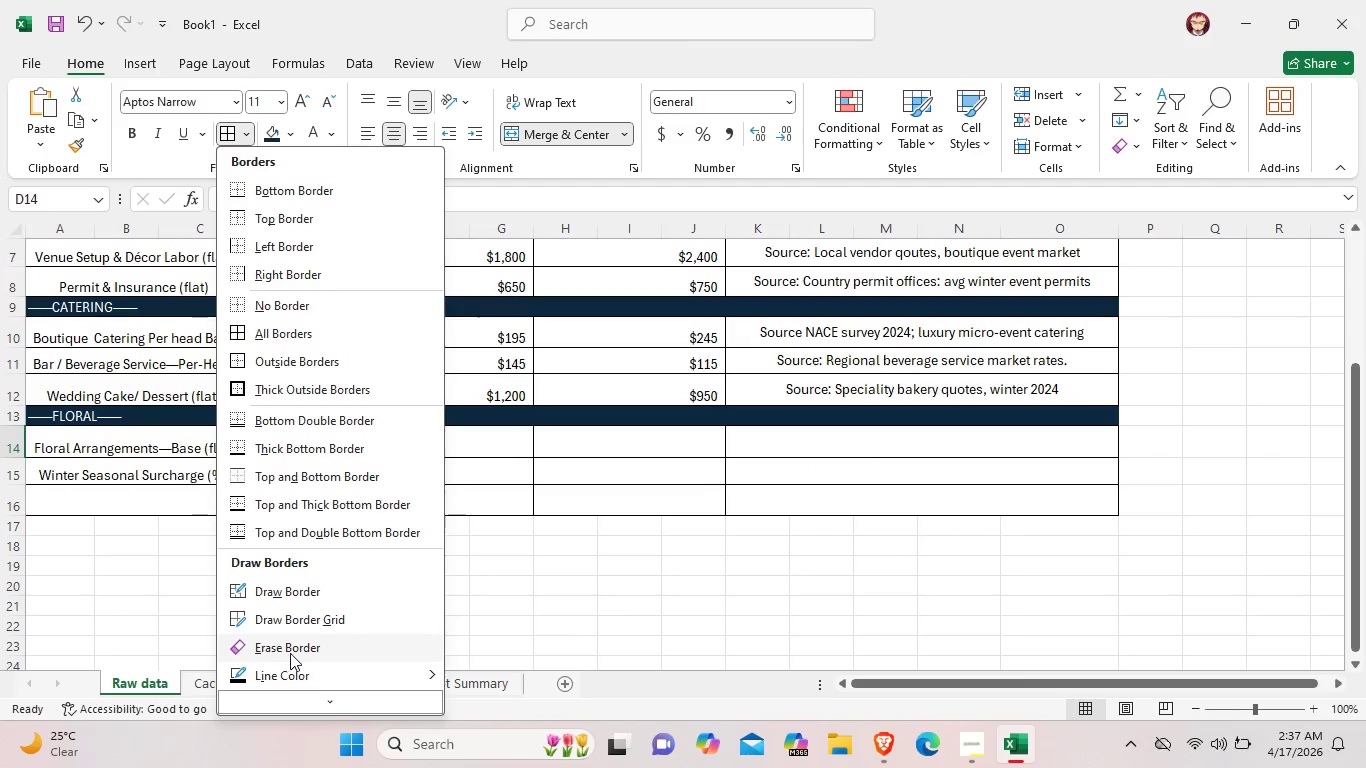 
left_click([292, 644])
 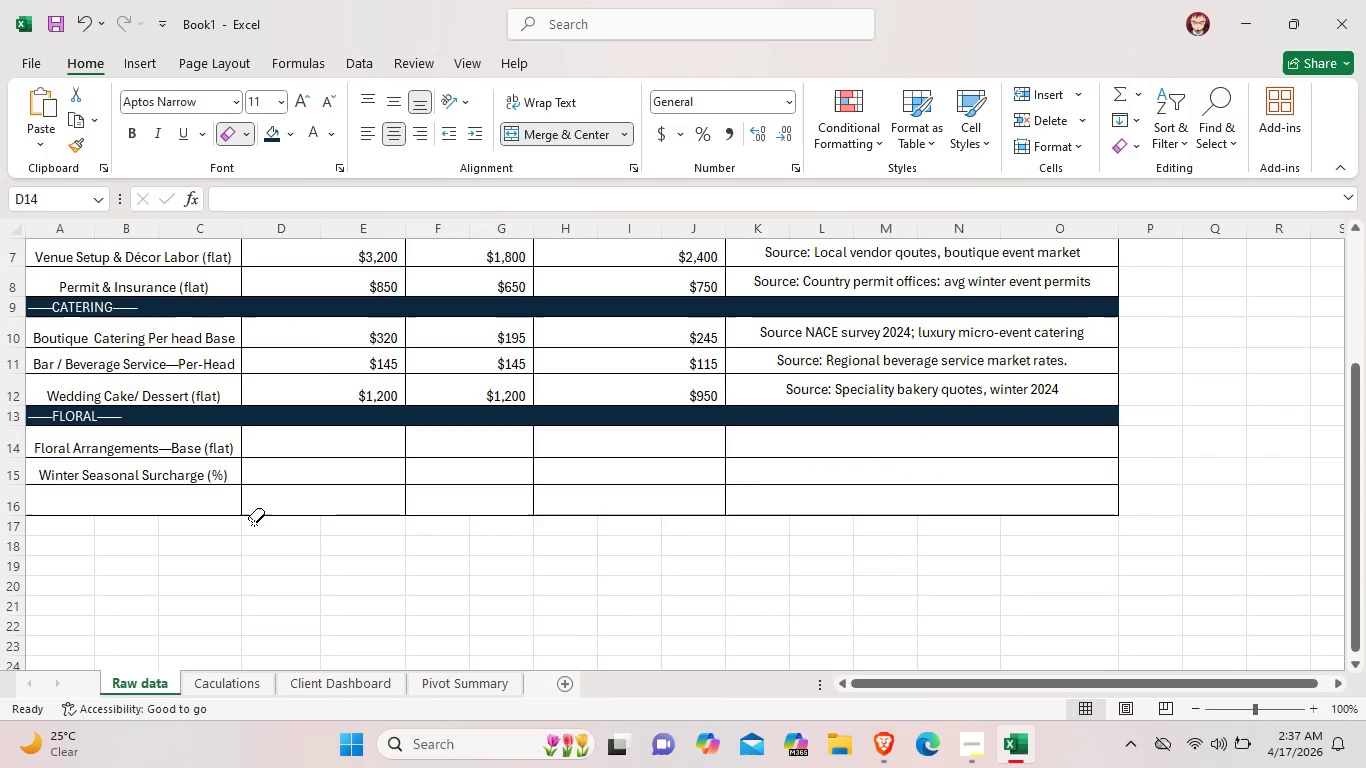 
left_click([254, 523])
 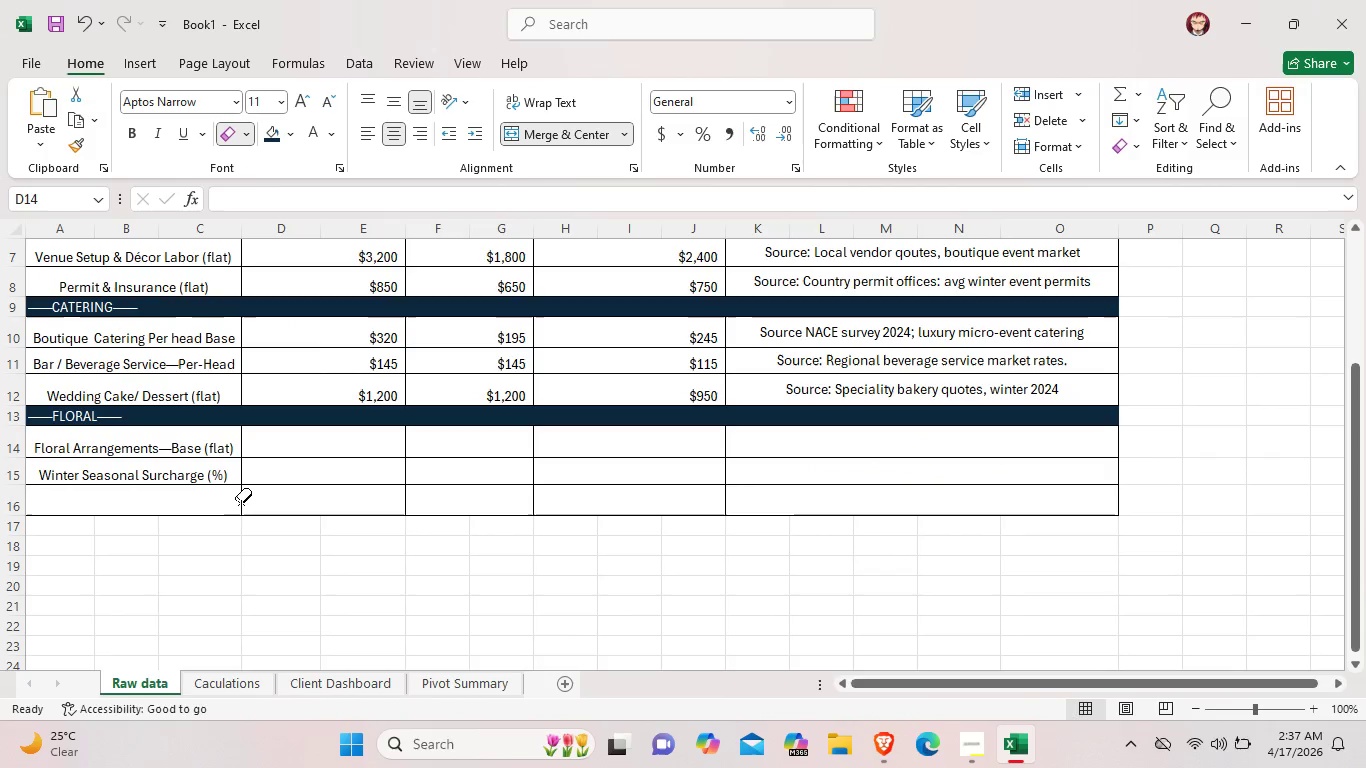 
left_click([242, 503])
 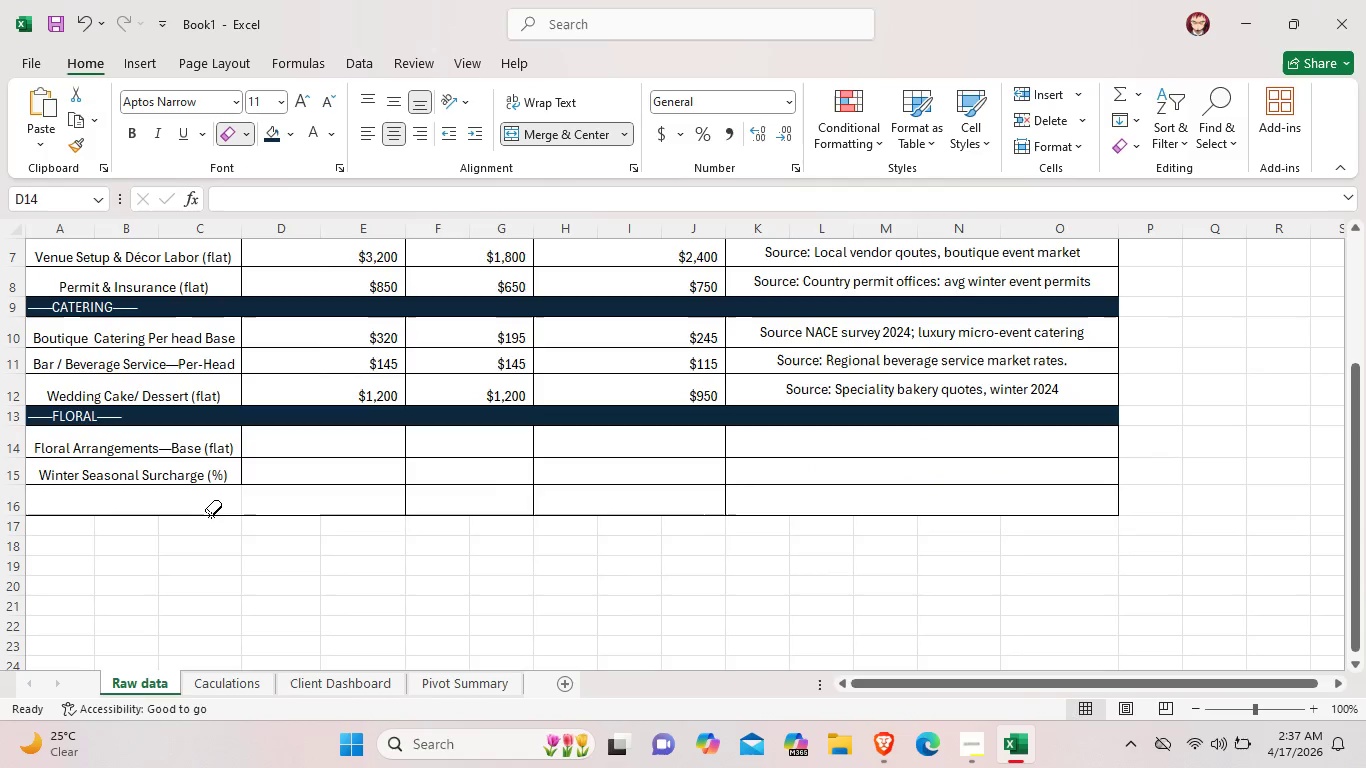 
left_click([211, 515])
 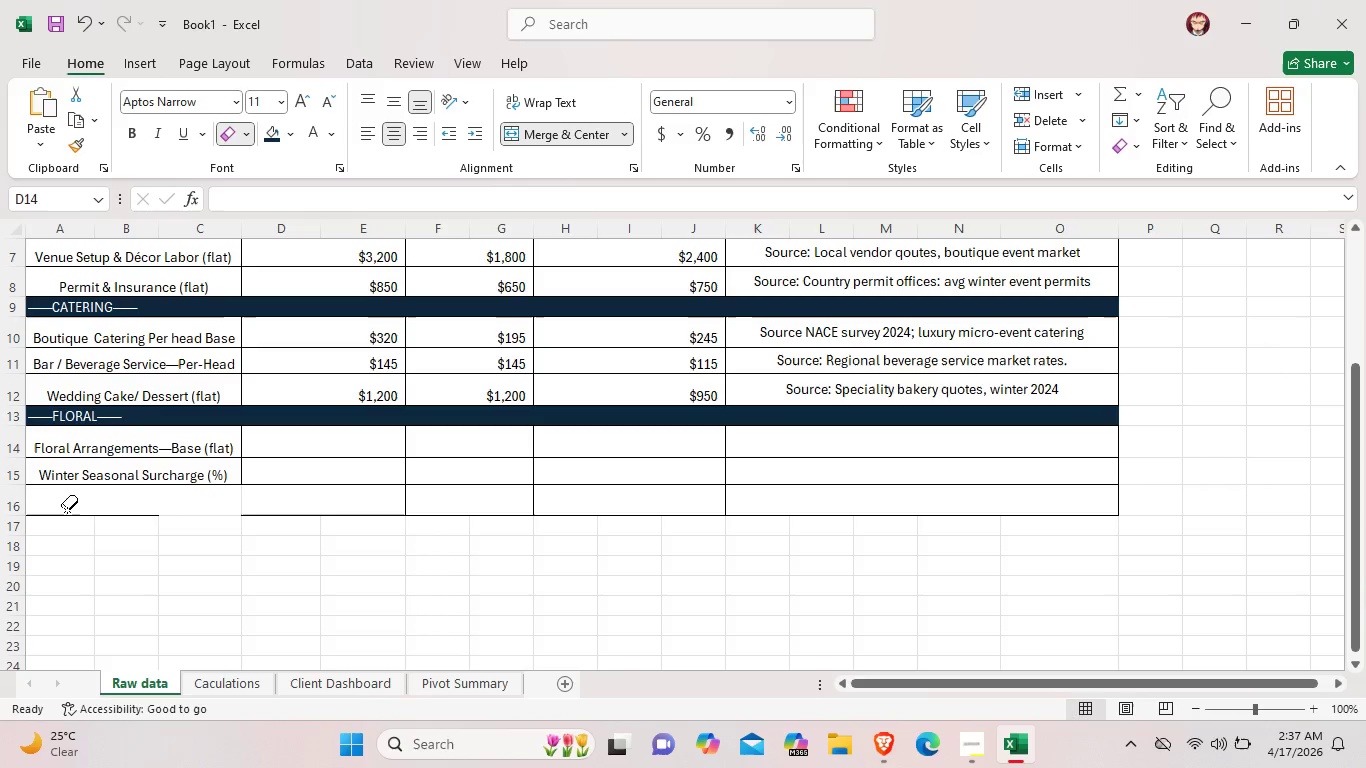 
left_click_drag(start_coordinate=[62, 513], to_coordinate=[1122, 534])
 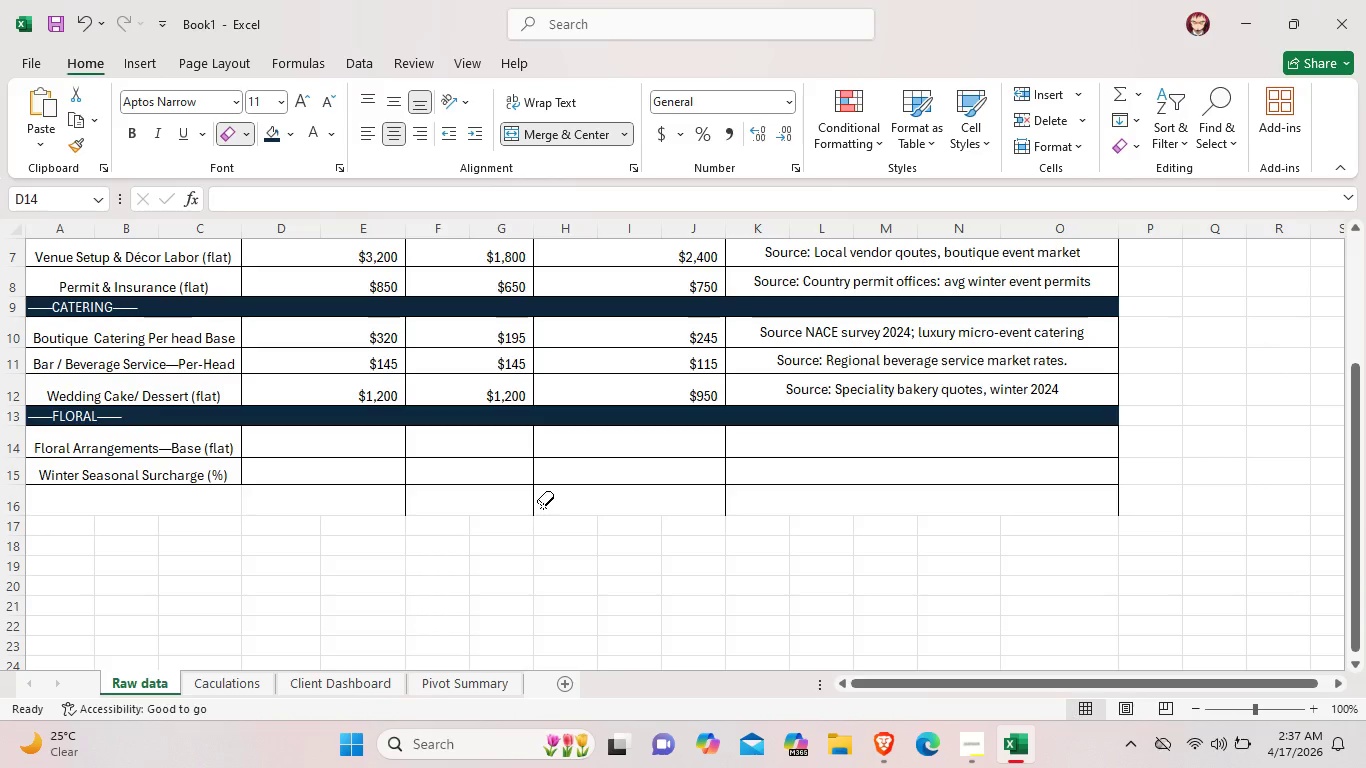 
left_click([543, 506])
 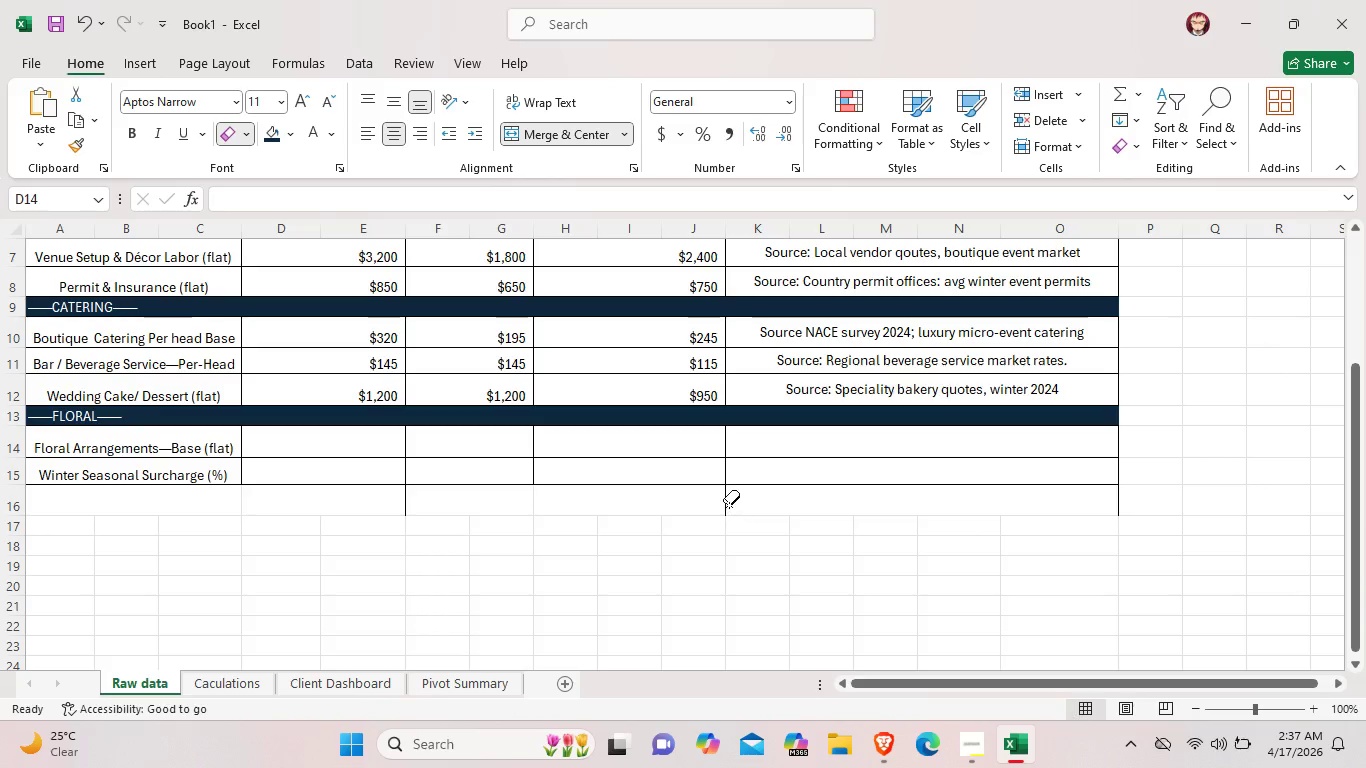 
left_click([729, 505])
 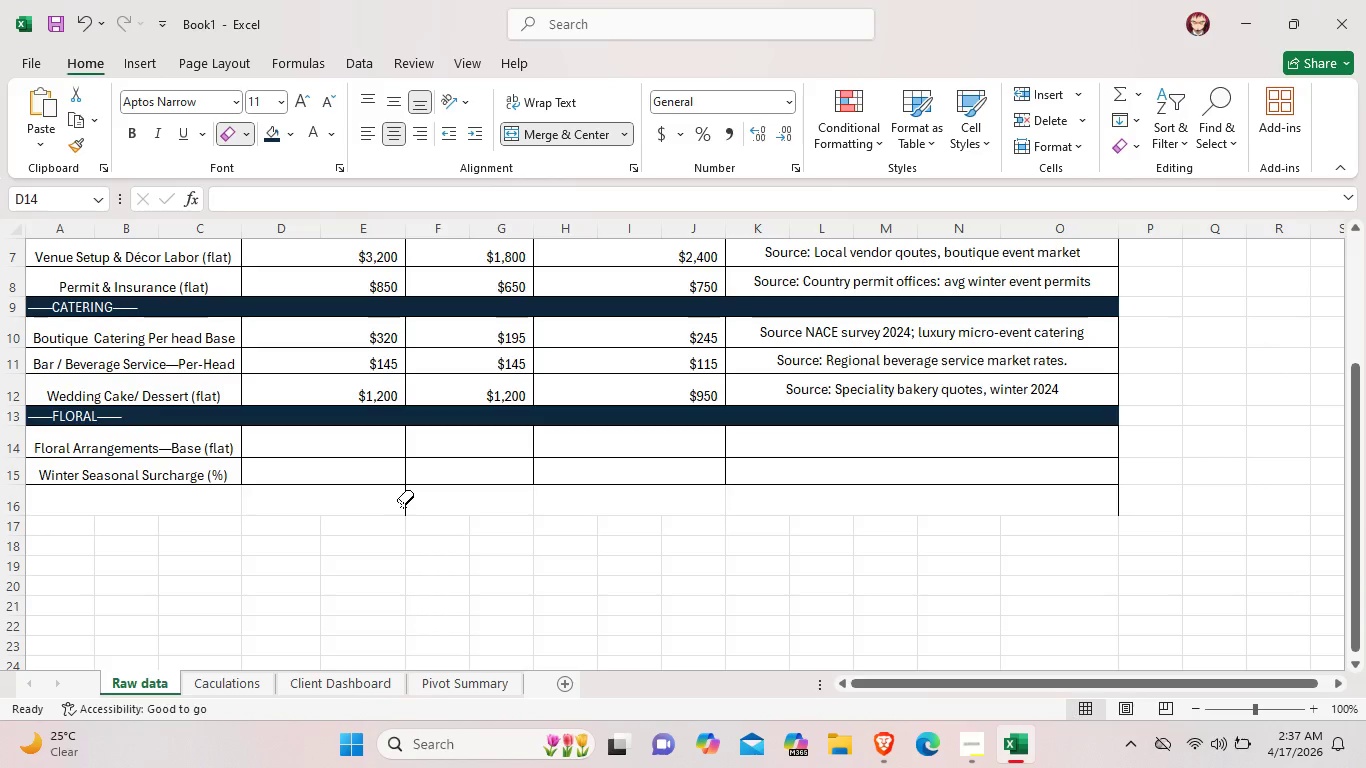 
left_click([403, 505])
 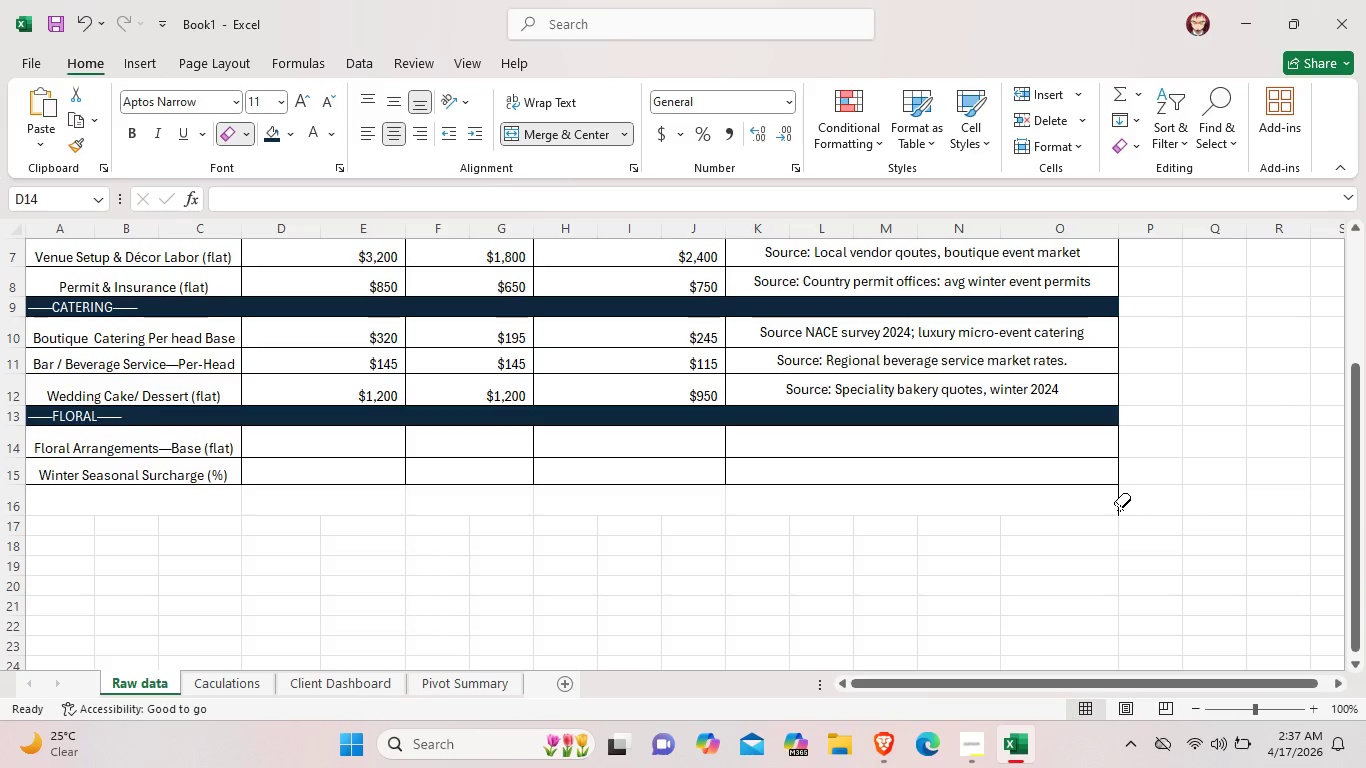 
left_click([1120, 508])
 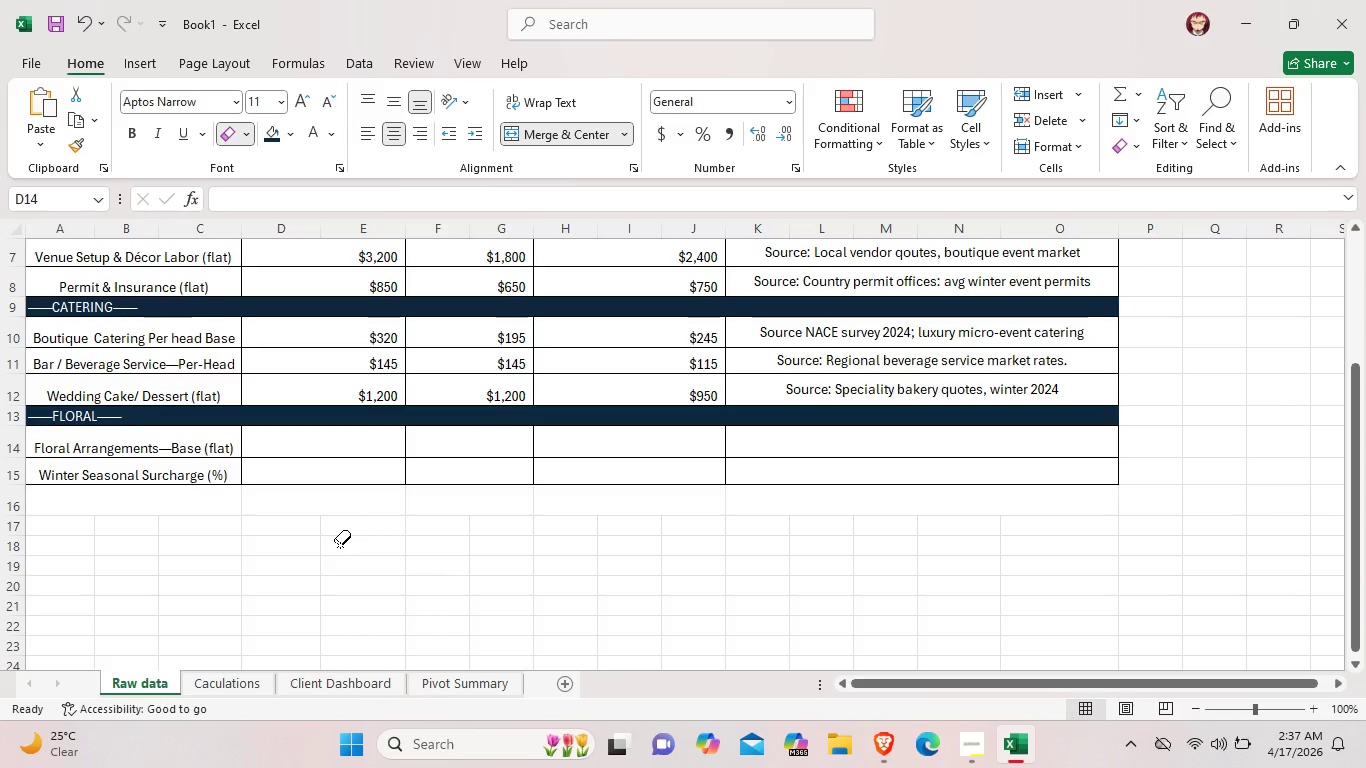 
wait(9.03)
 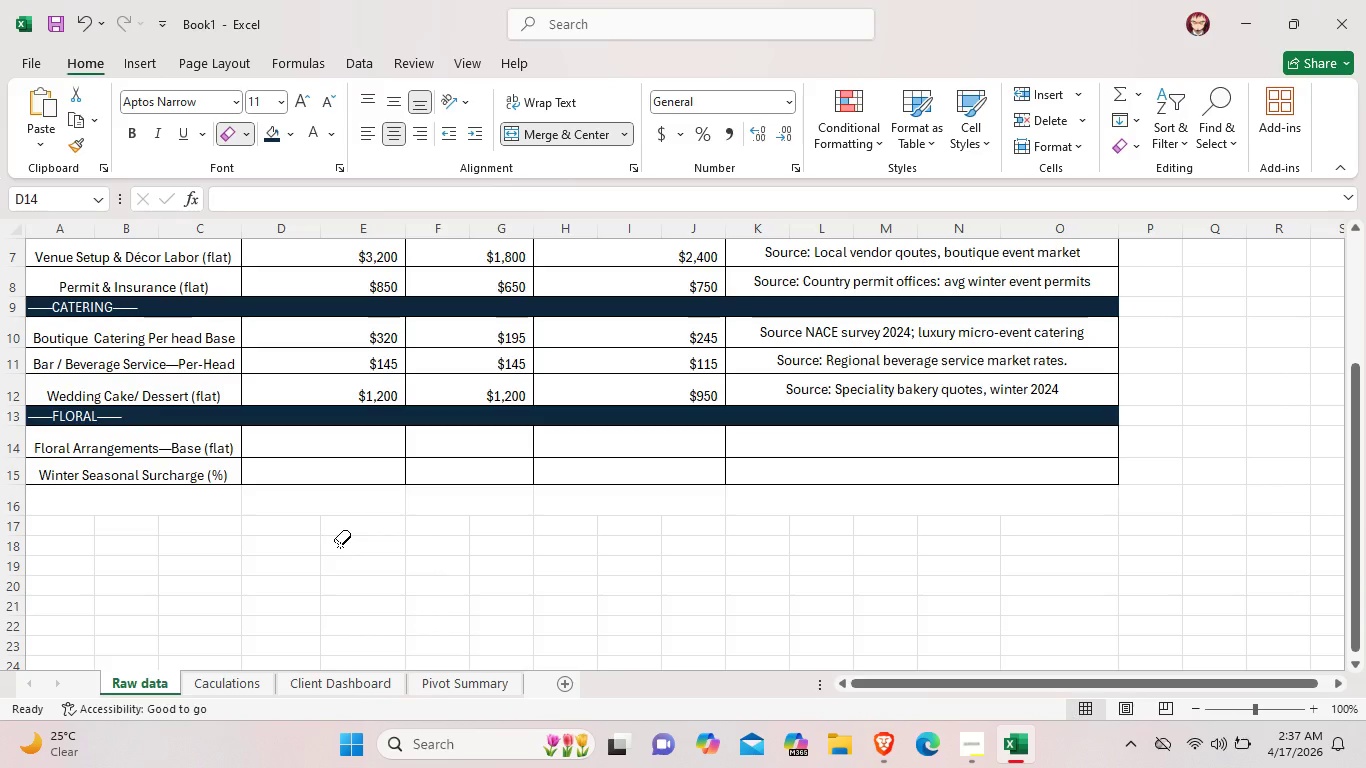 
left_click([247, 129])
 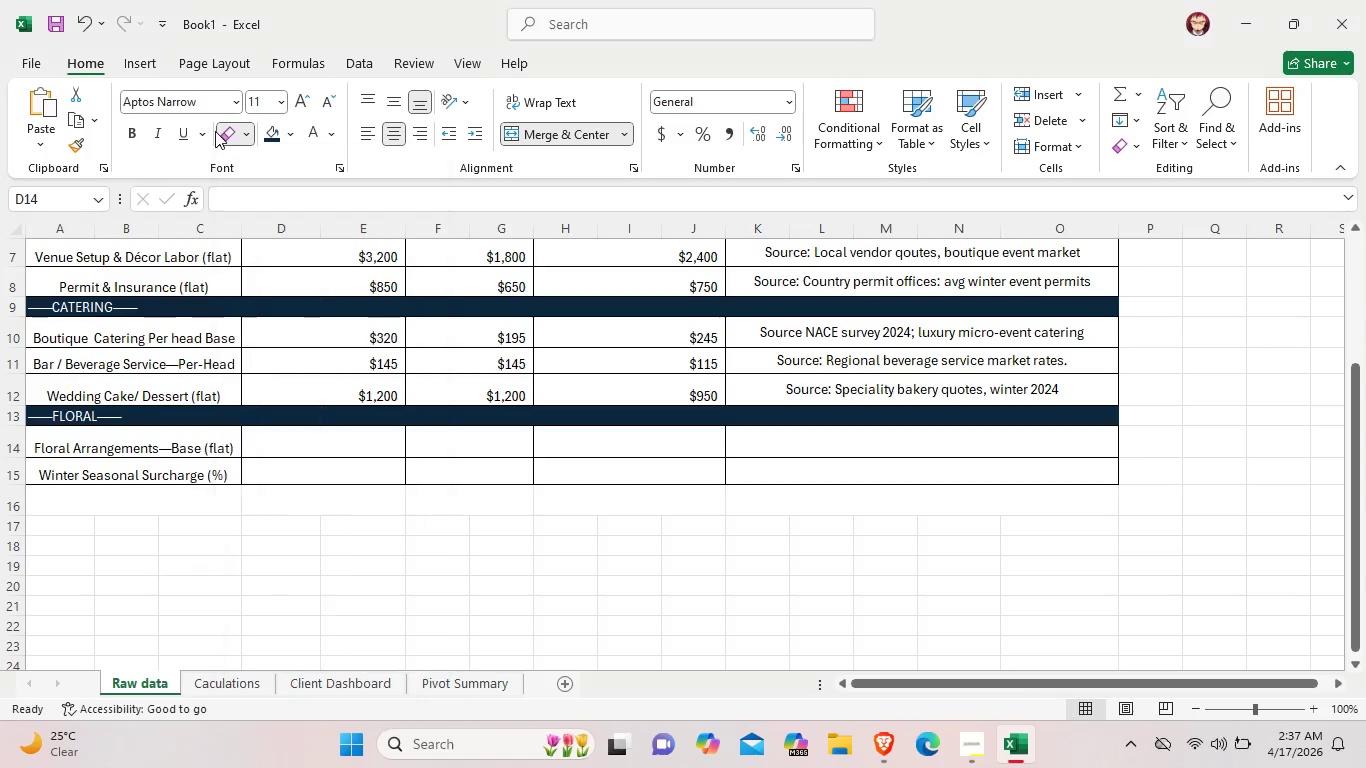 
left_click([215, 131])
 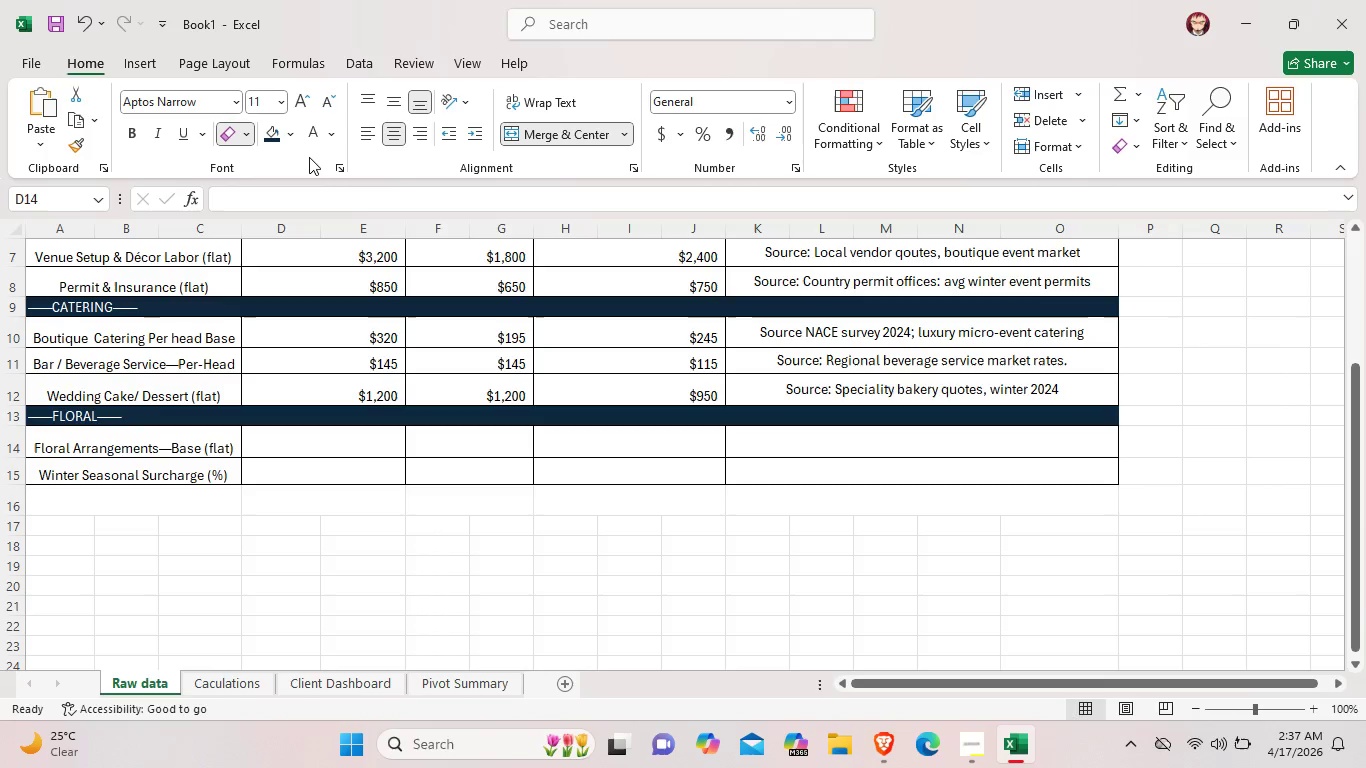 
left_click([309, 157])
 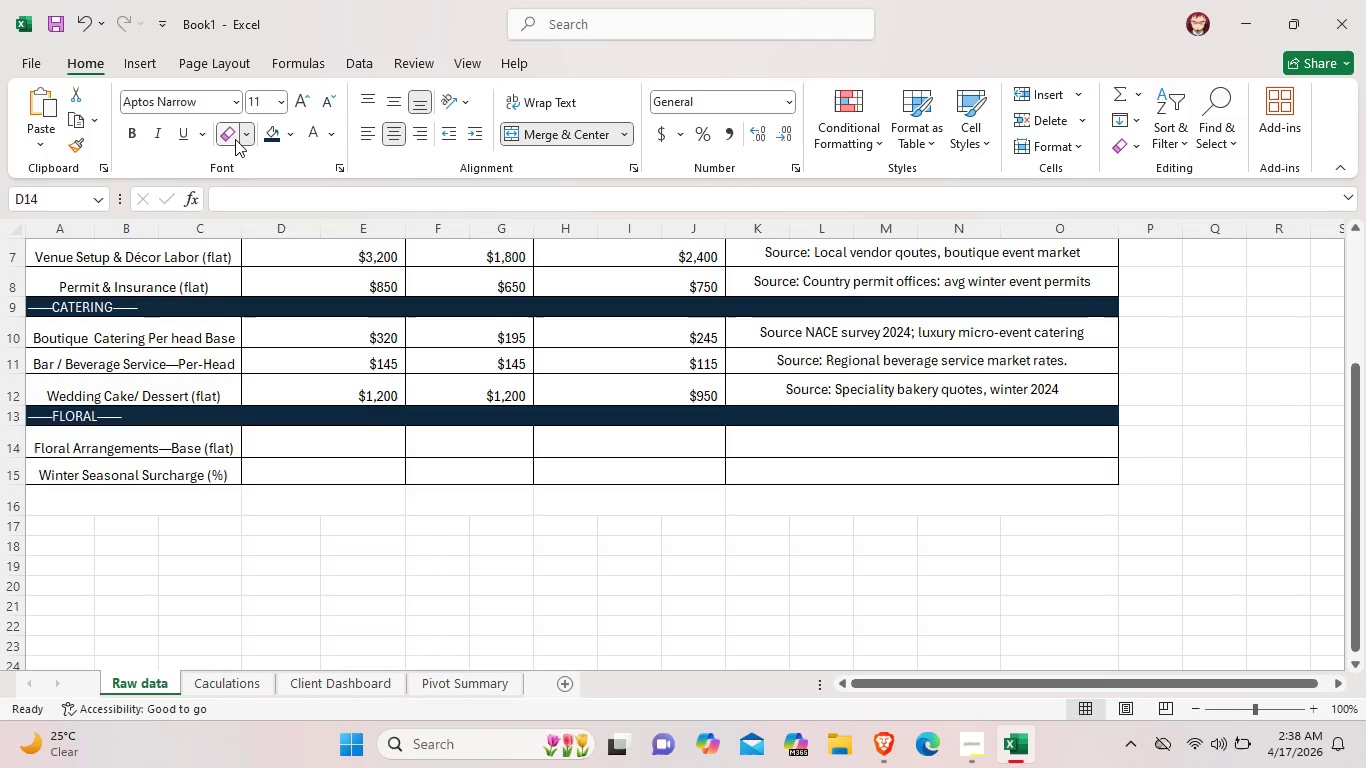 
left_click([235, 139])
 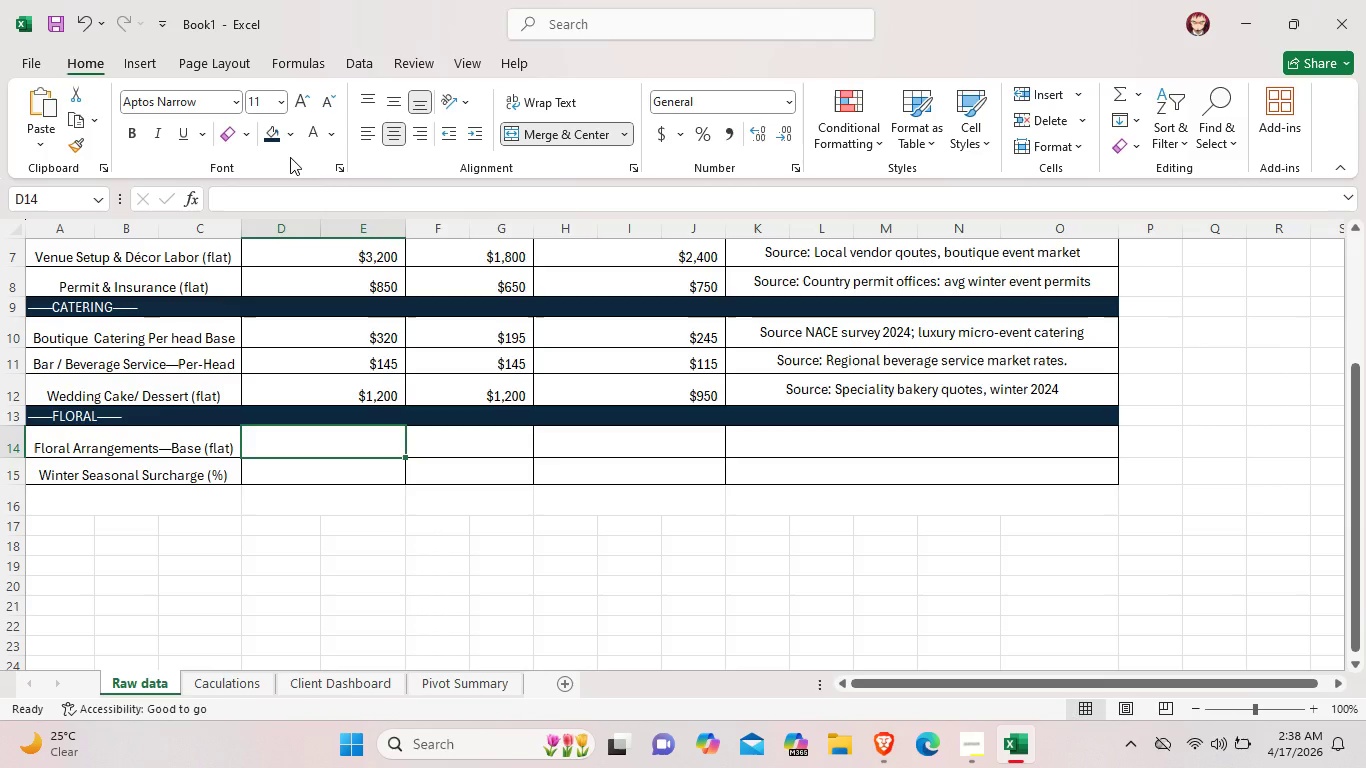 
left_click([290, 157])
 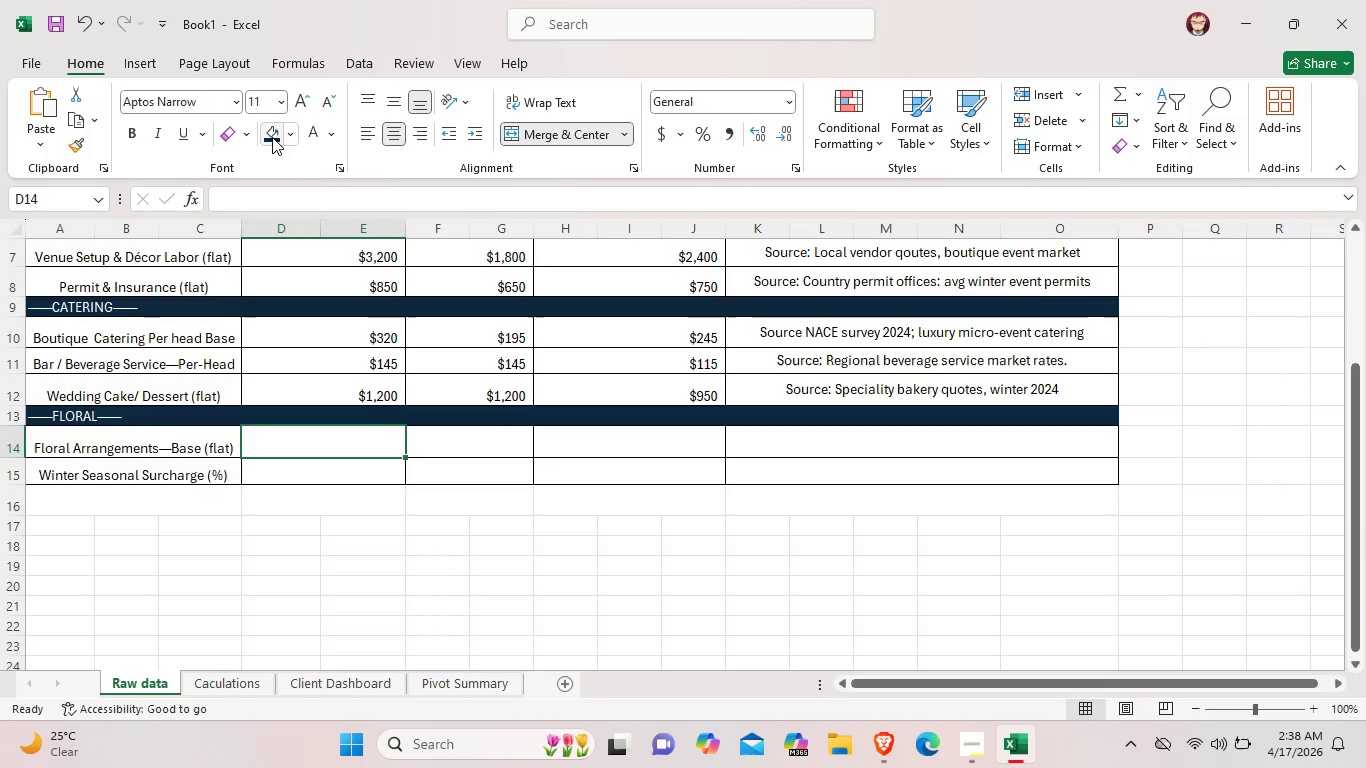 
left_click([272, 137])
 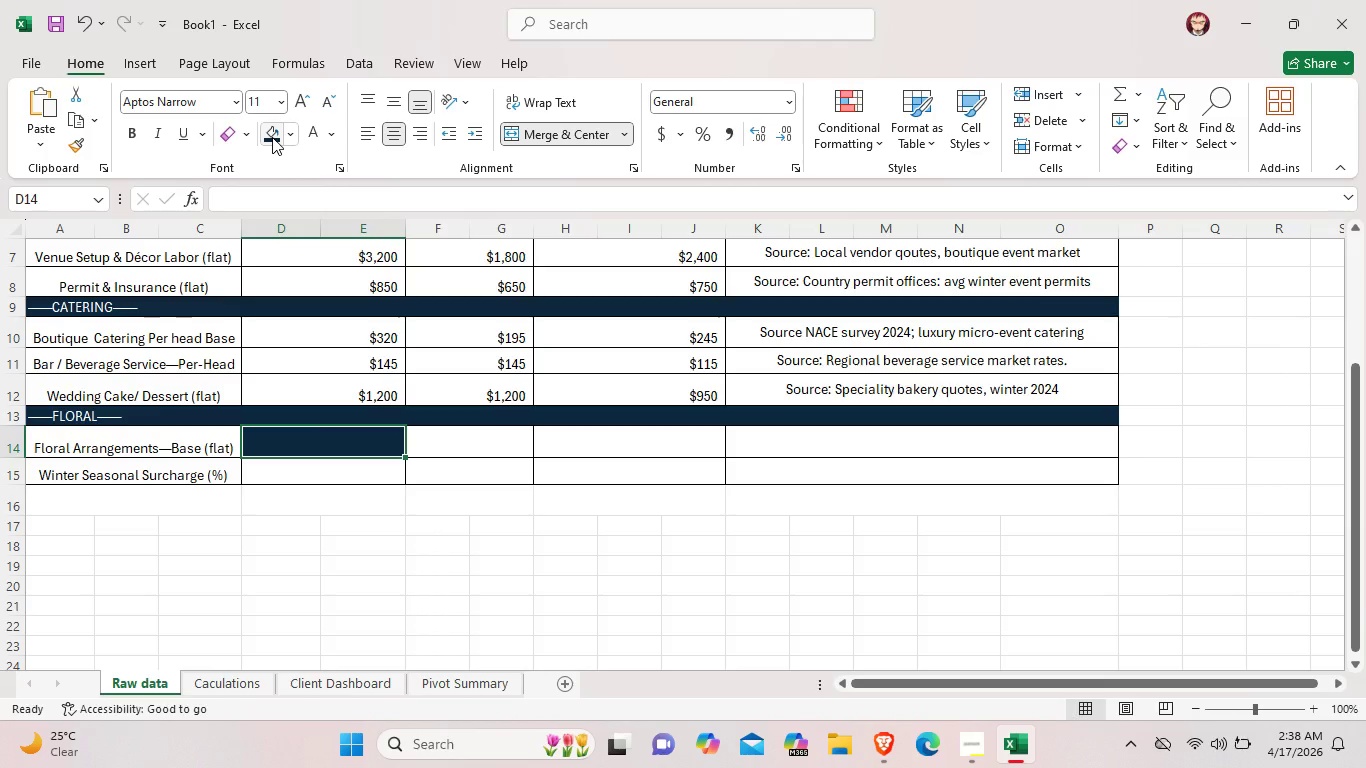 
key(Control+ControlLeft)
 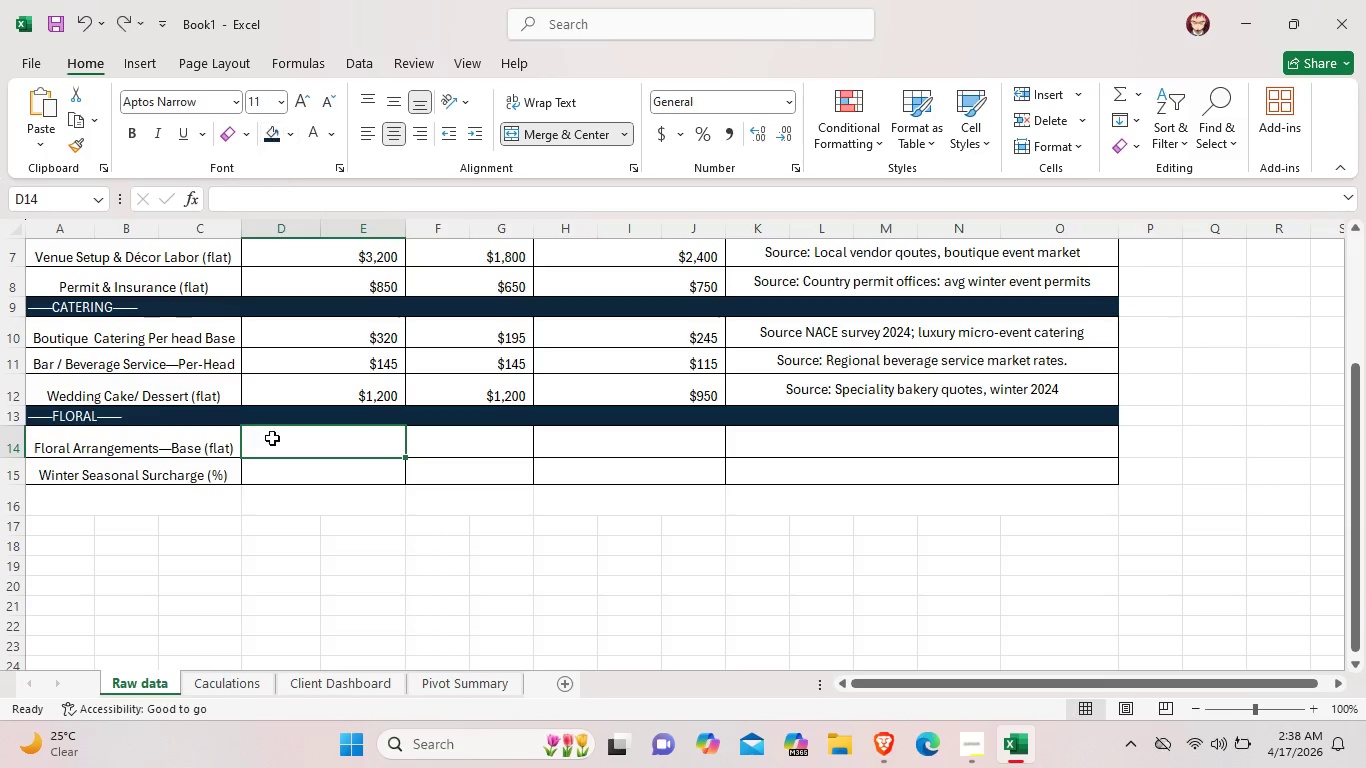 
key(Control+Z)
 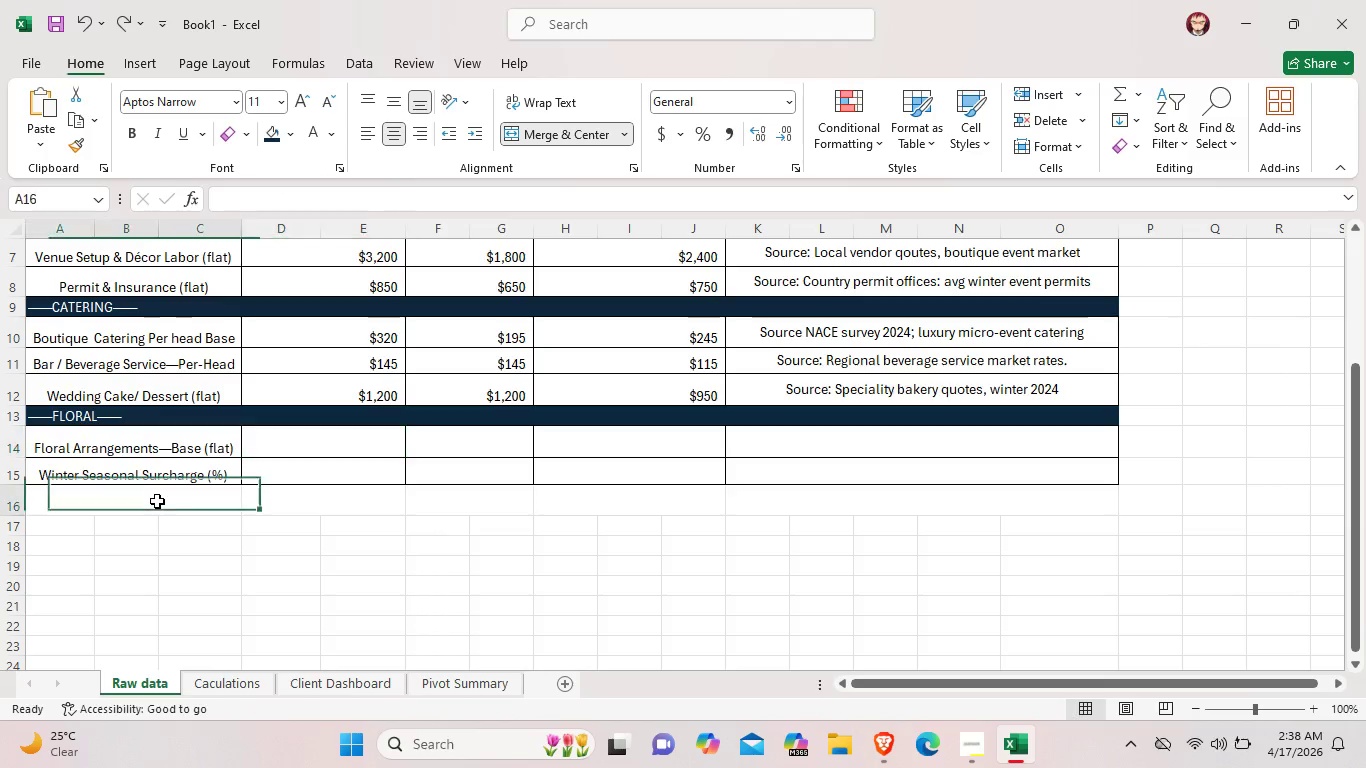 
left_click([157, 501])
 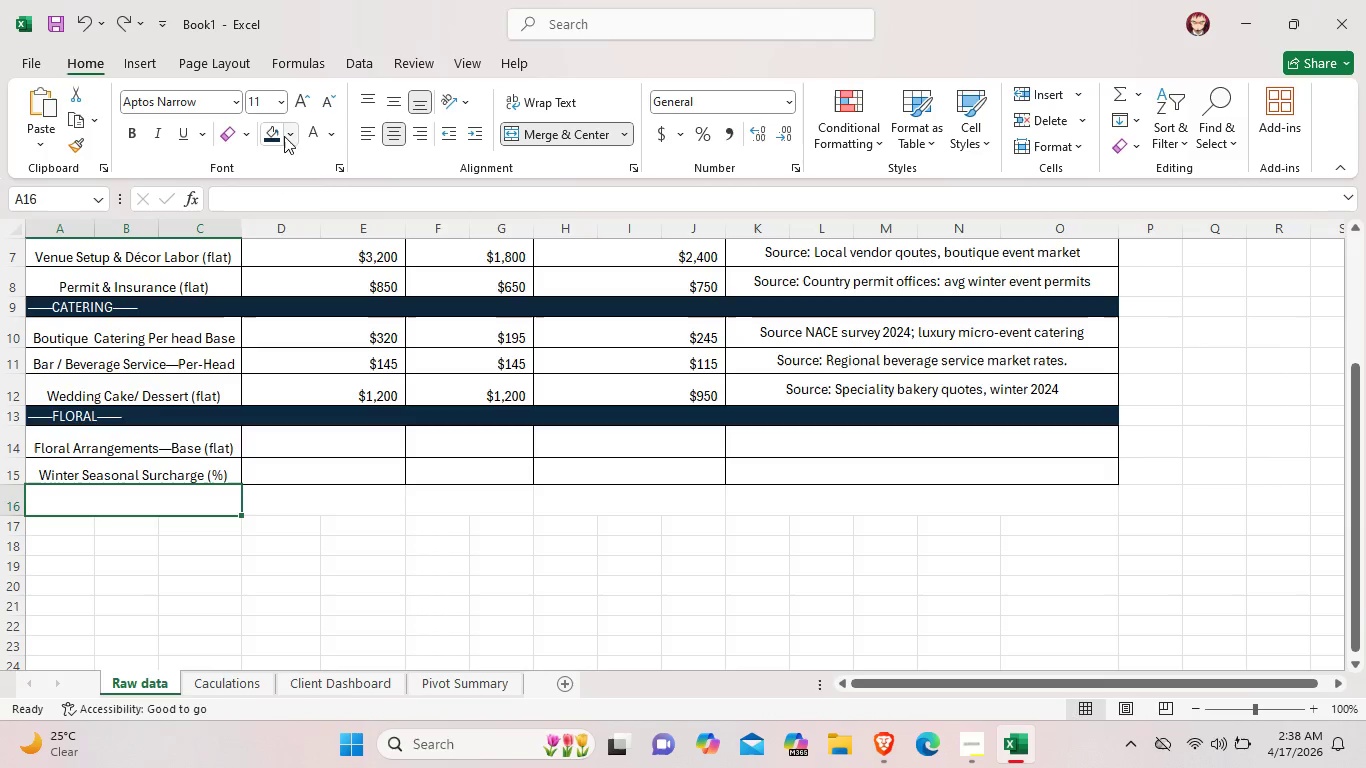 
left_click([282, 135])
 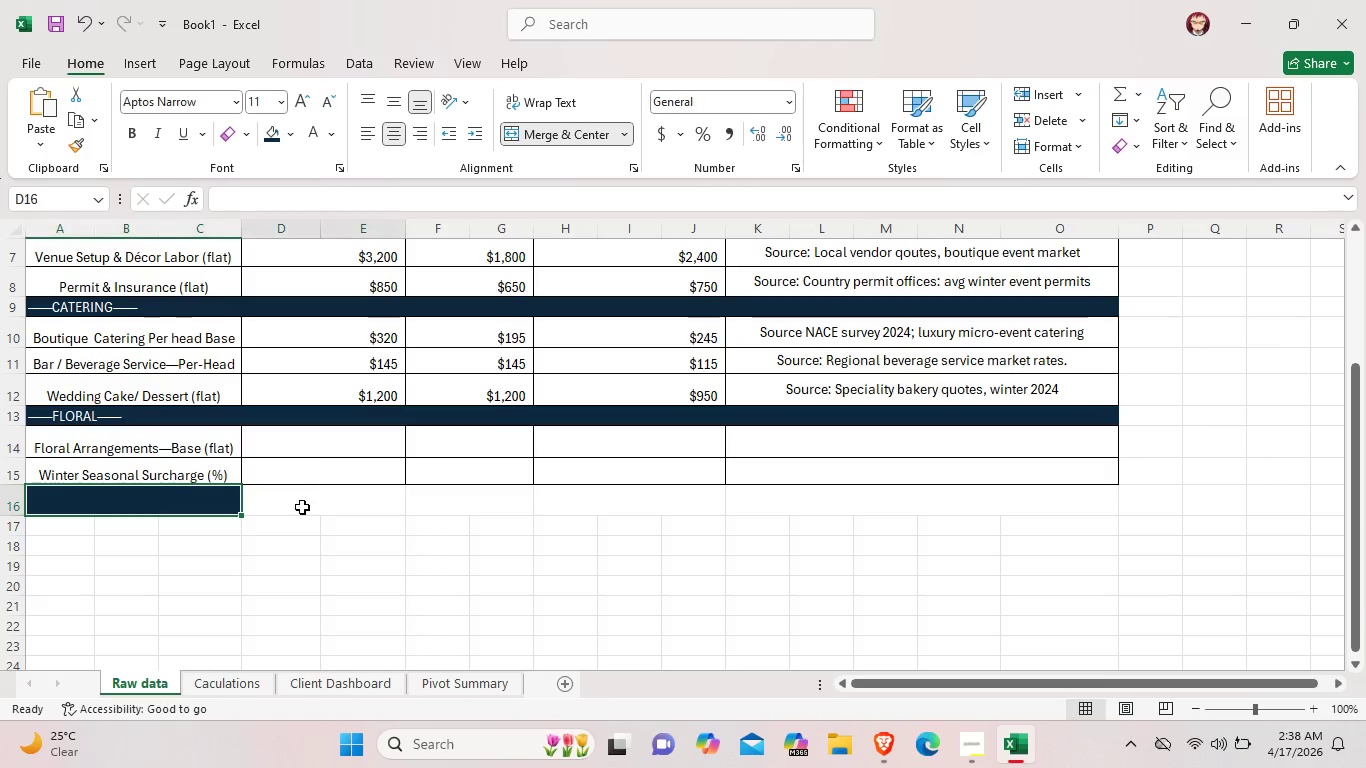 
left_click([302, 507])
 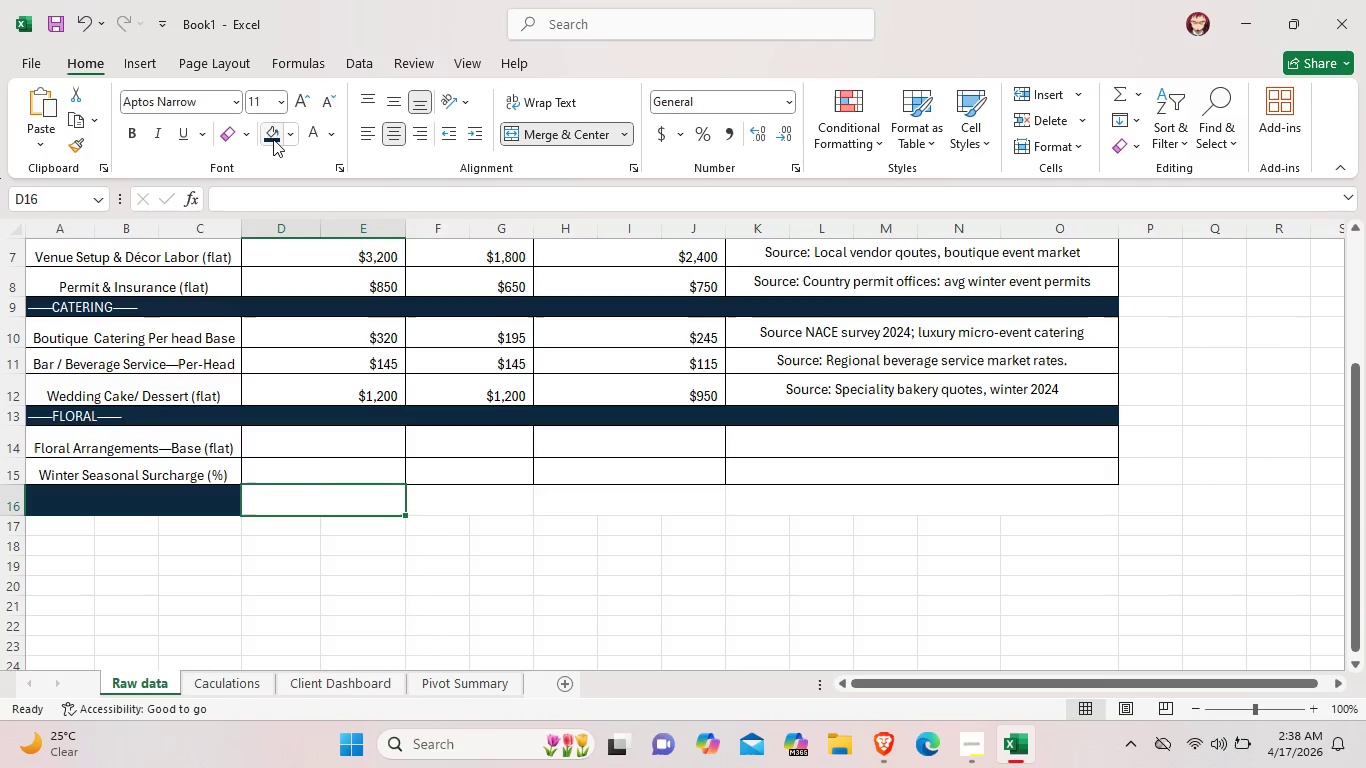 
left_click([271, 137])
 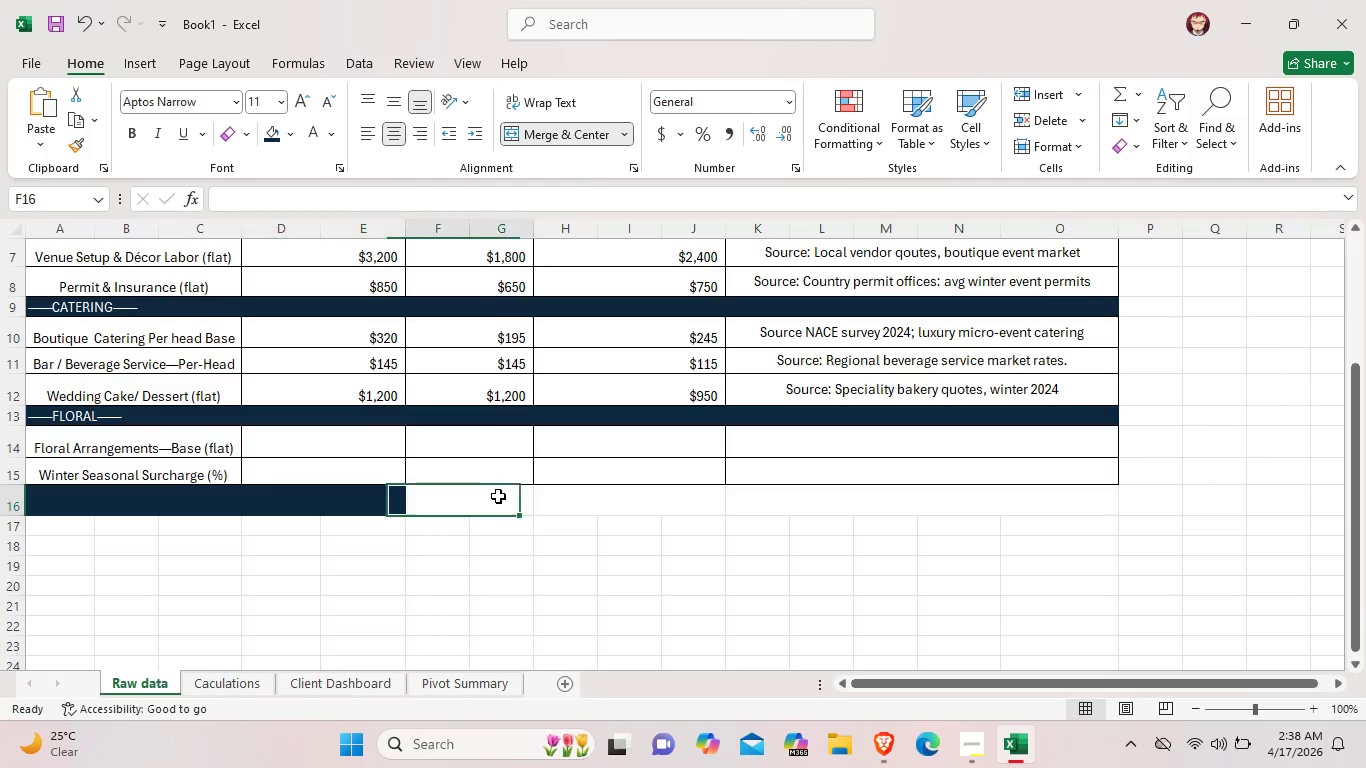 
left_click([498, 496])
 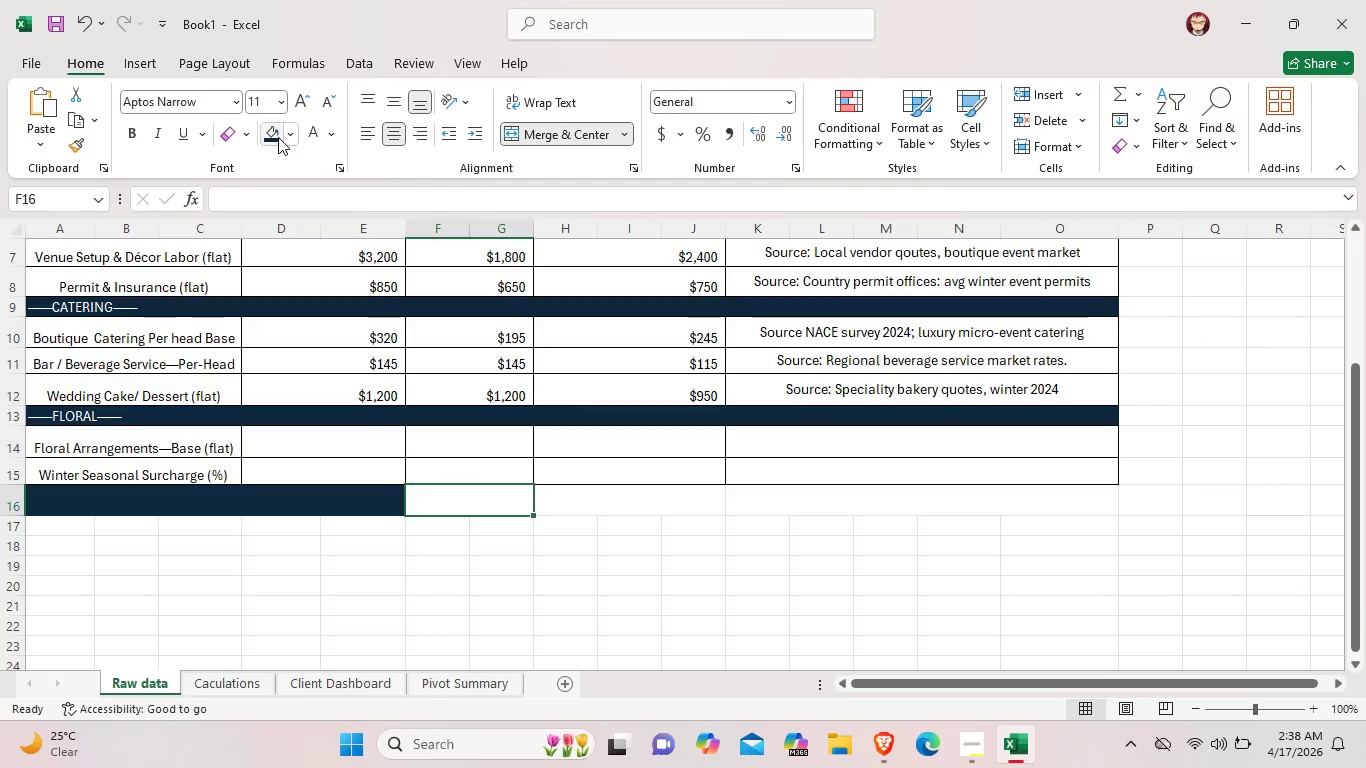 
left_click([278, 137])
 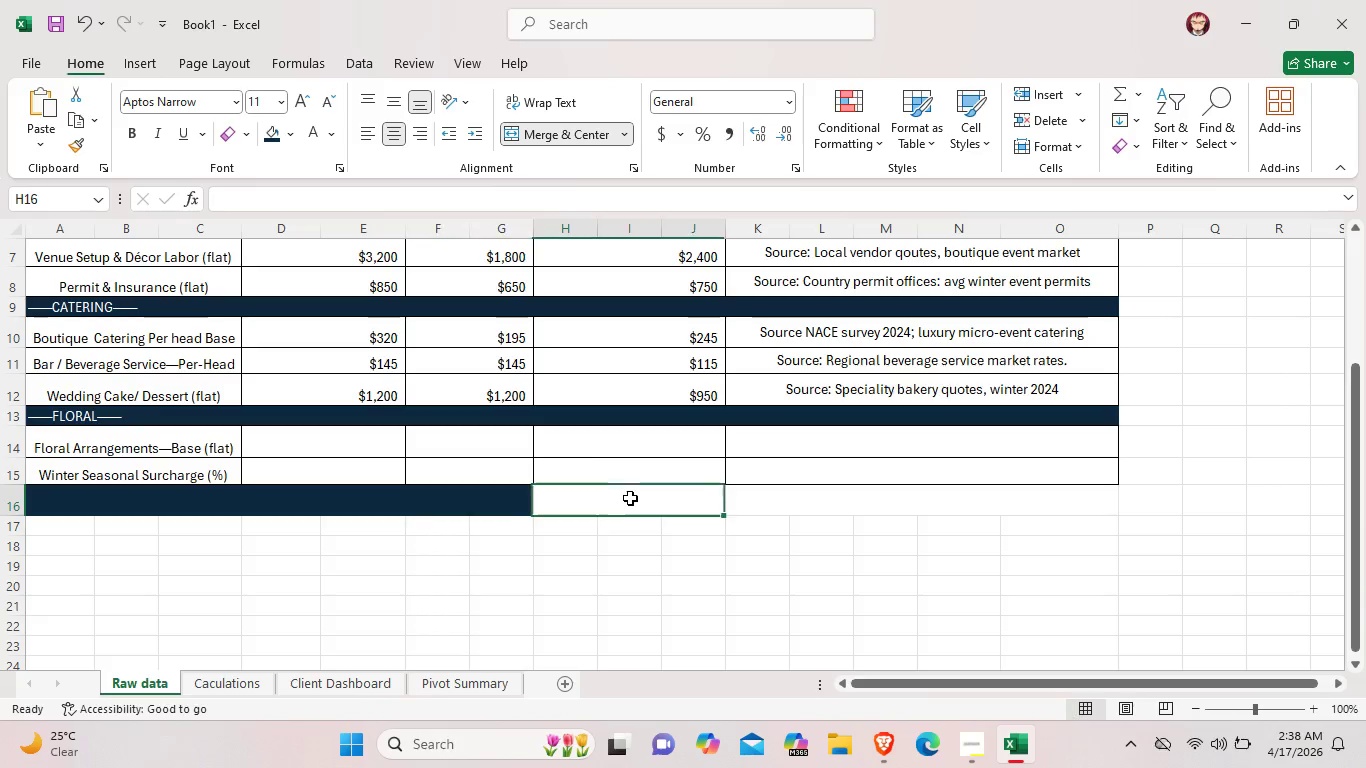 
left_click([630, 498])
 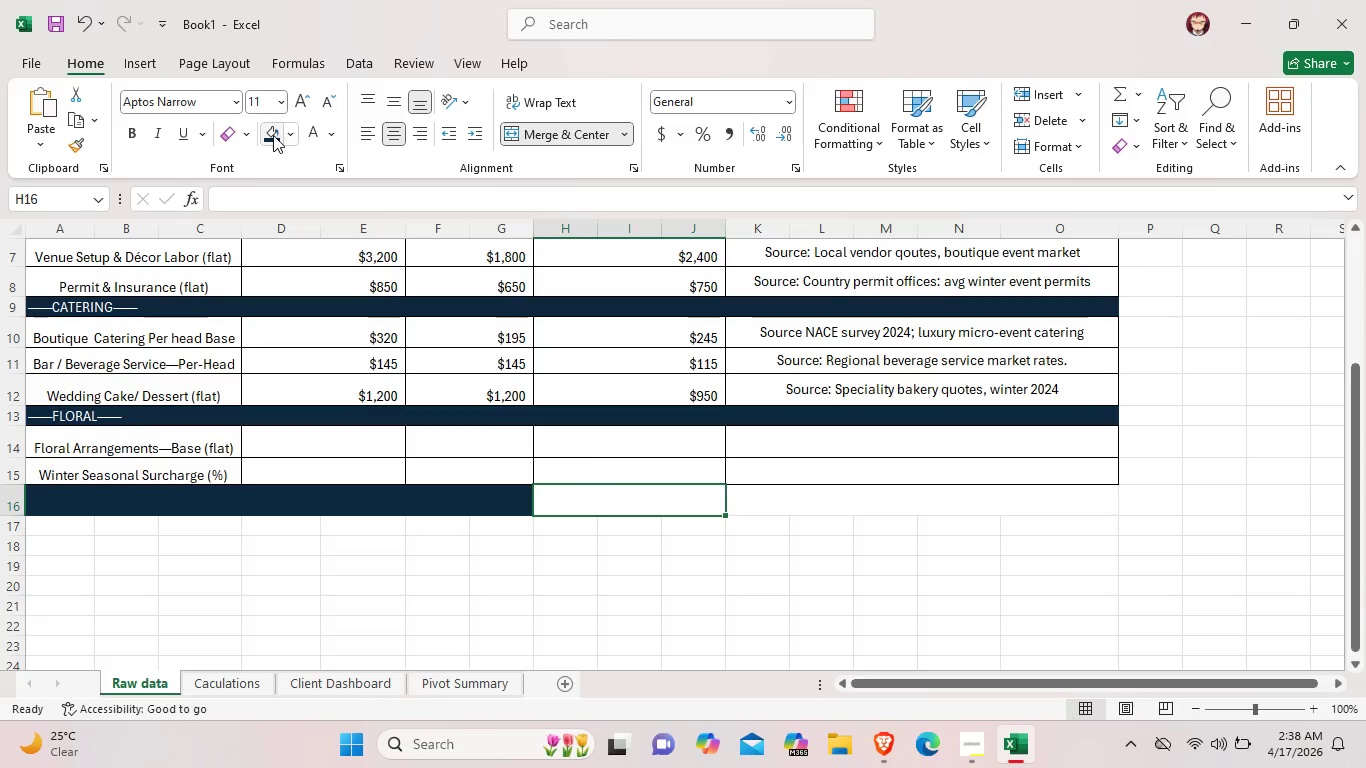 
left_click([272, 134])
 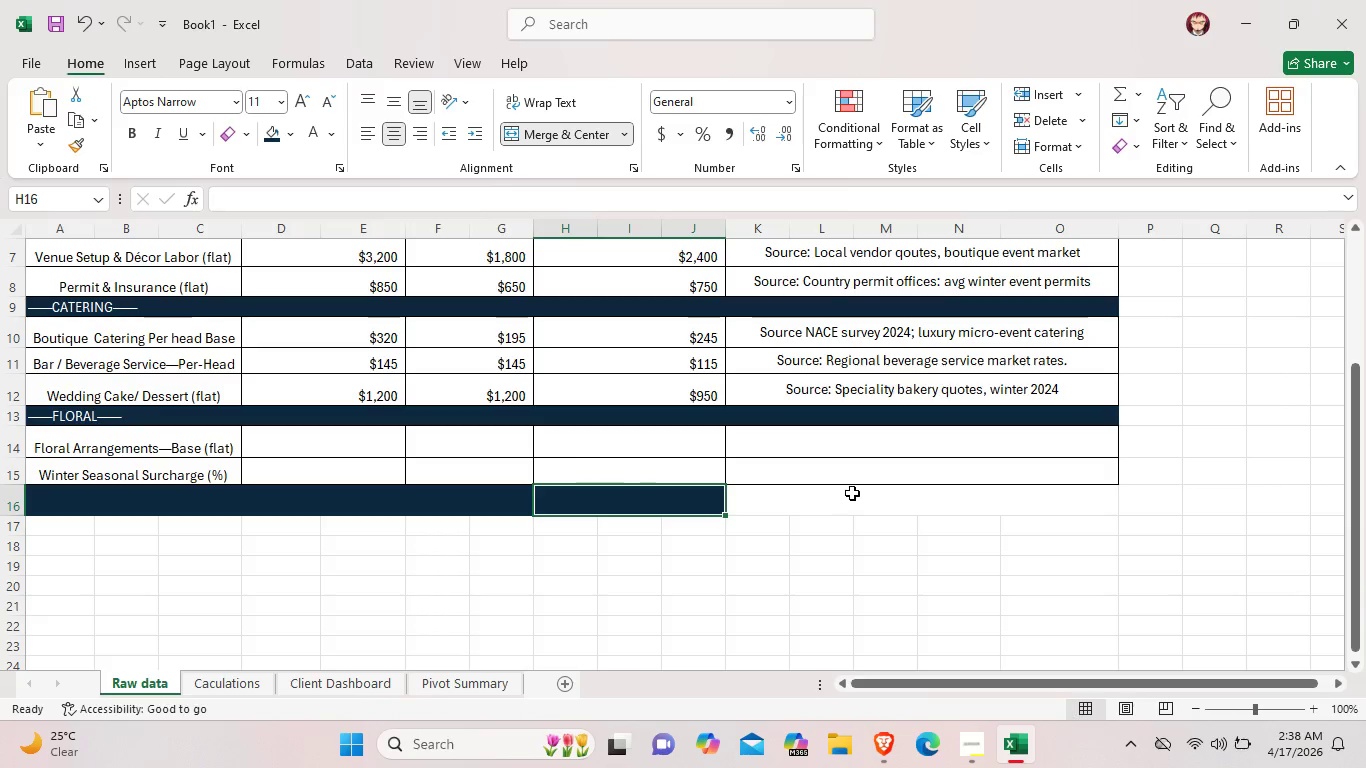 
left_click([852, 493])
 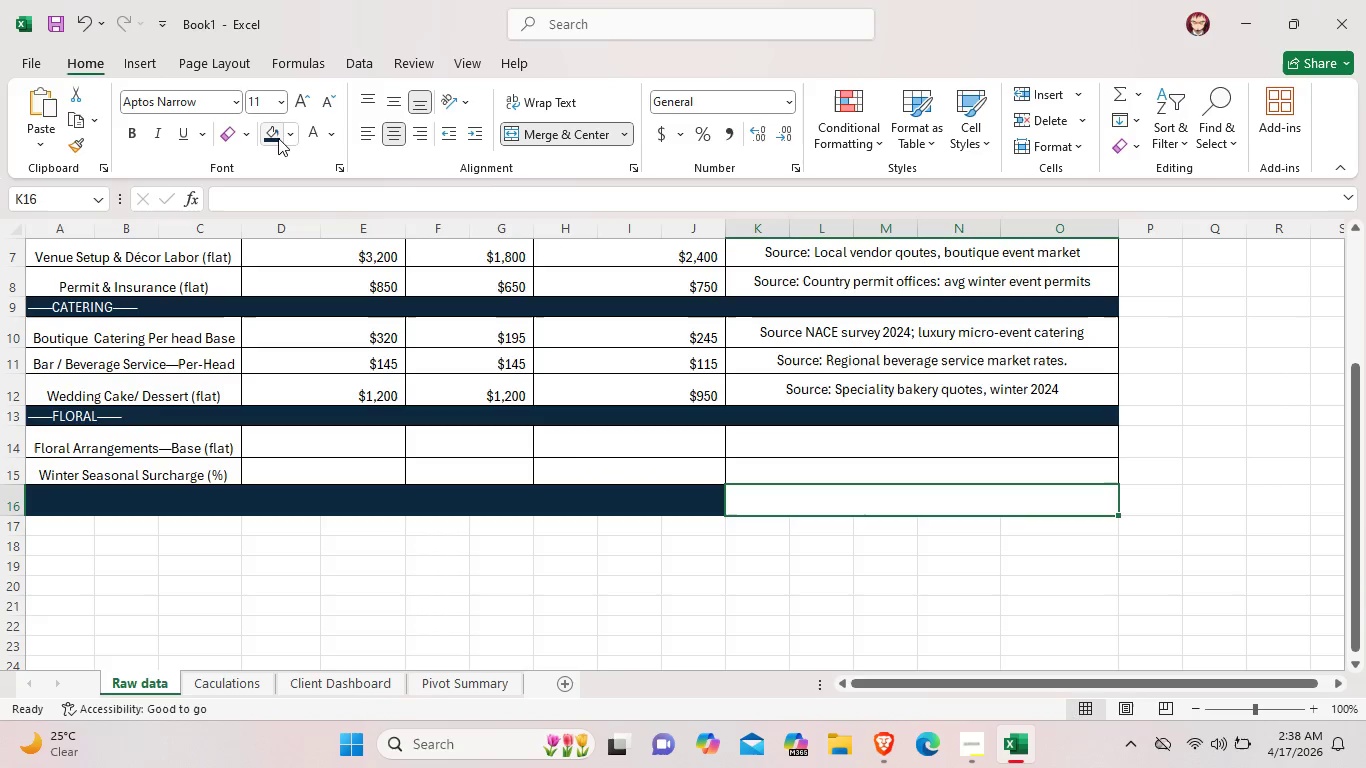 
left_click([276, 136])
 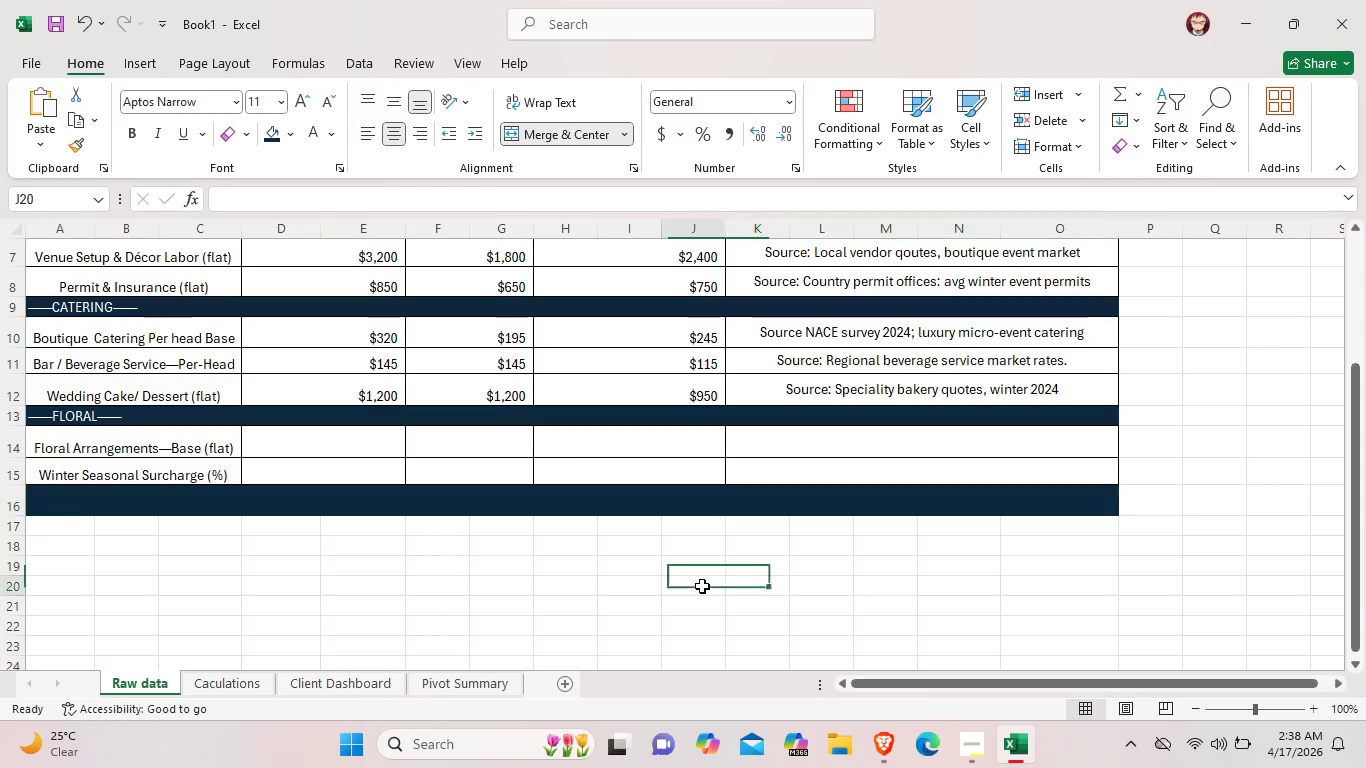 
left_click([702, 586])
 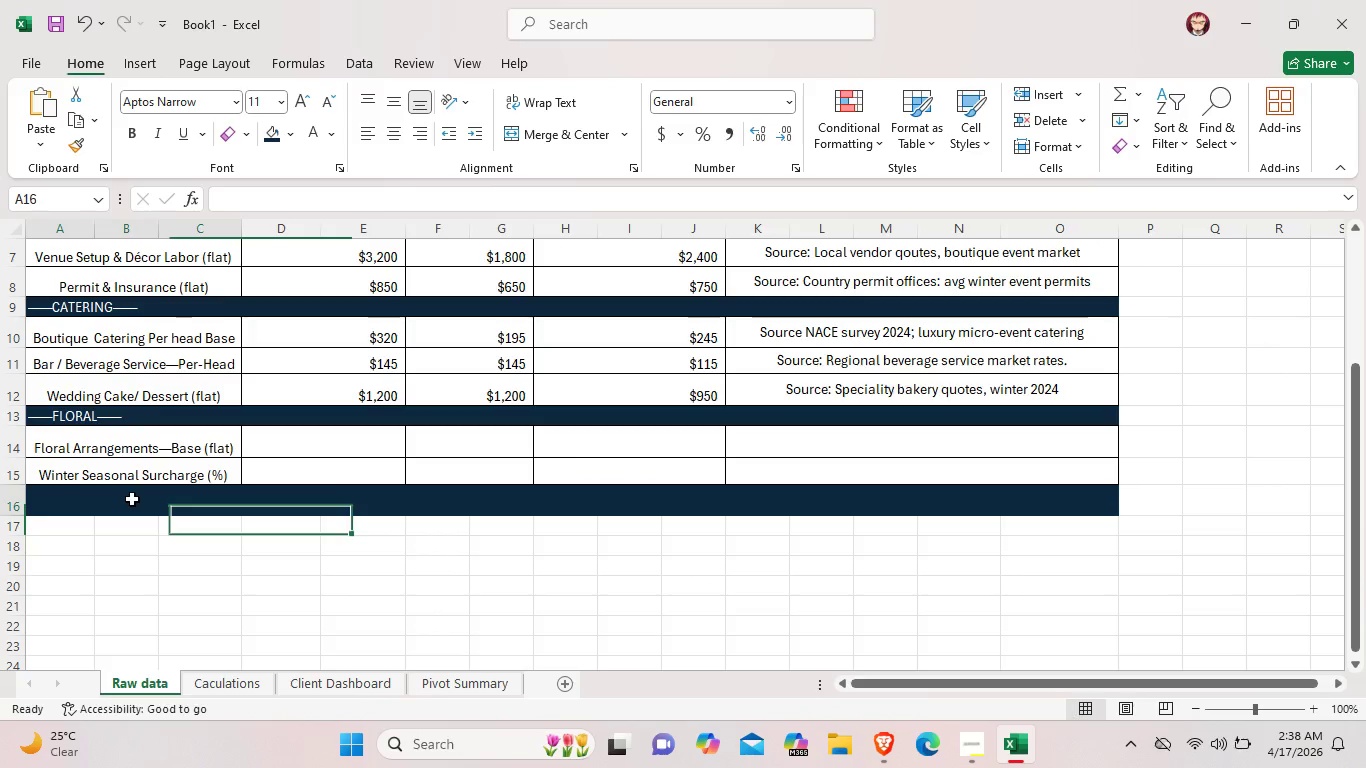 
double_click([132, 499])
 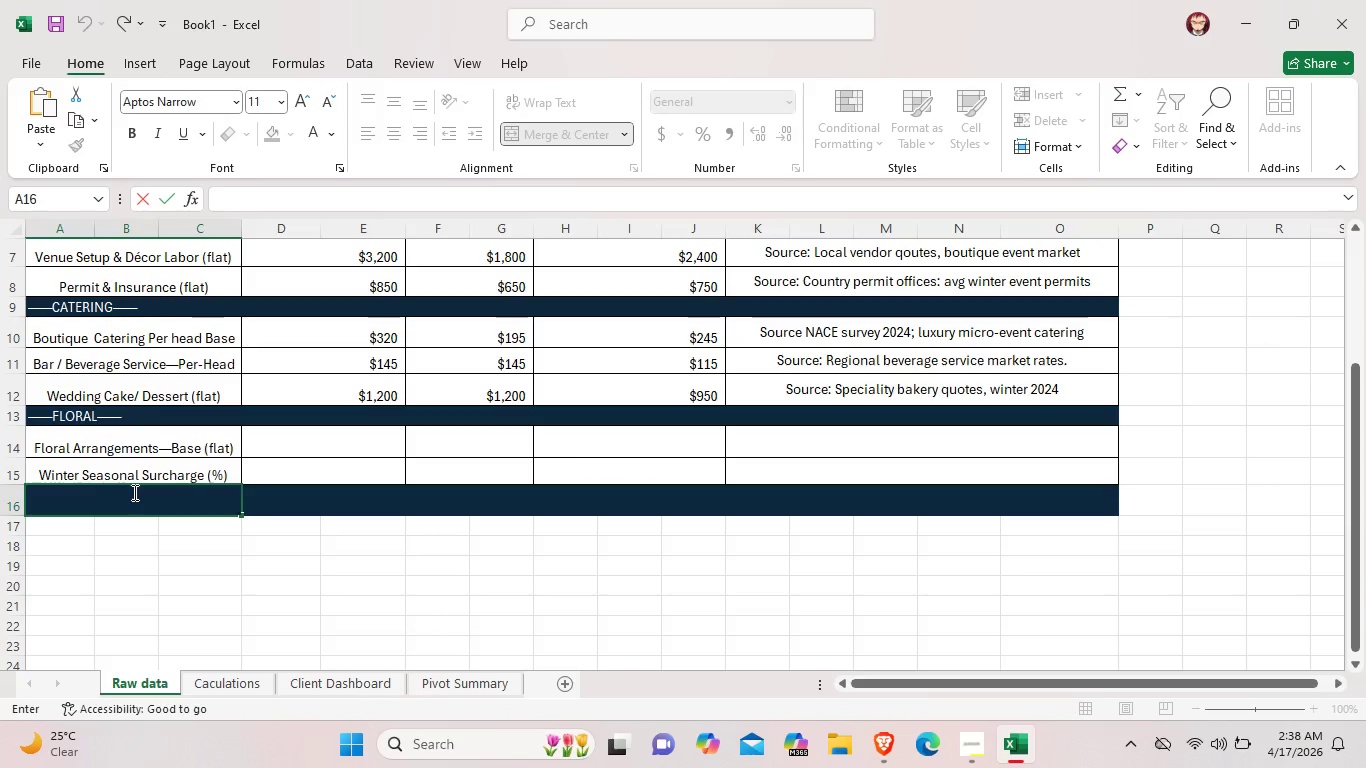 
wait(9.7)
 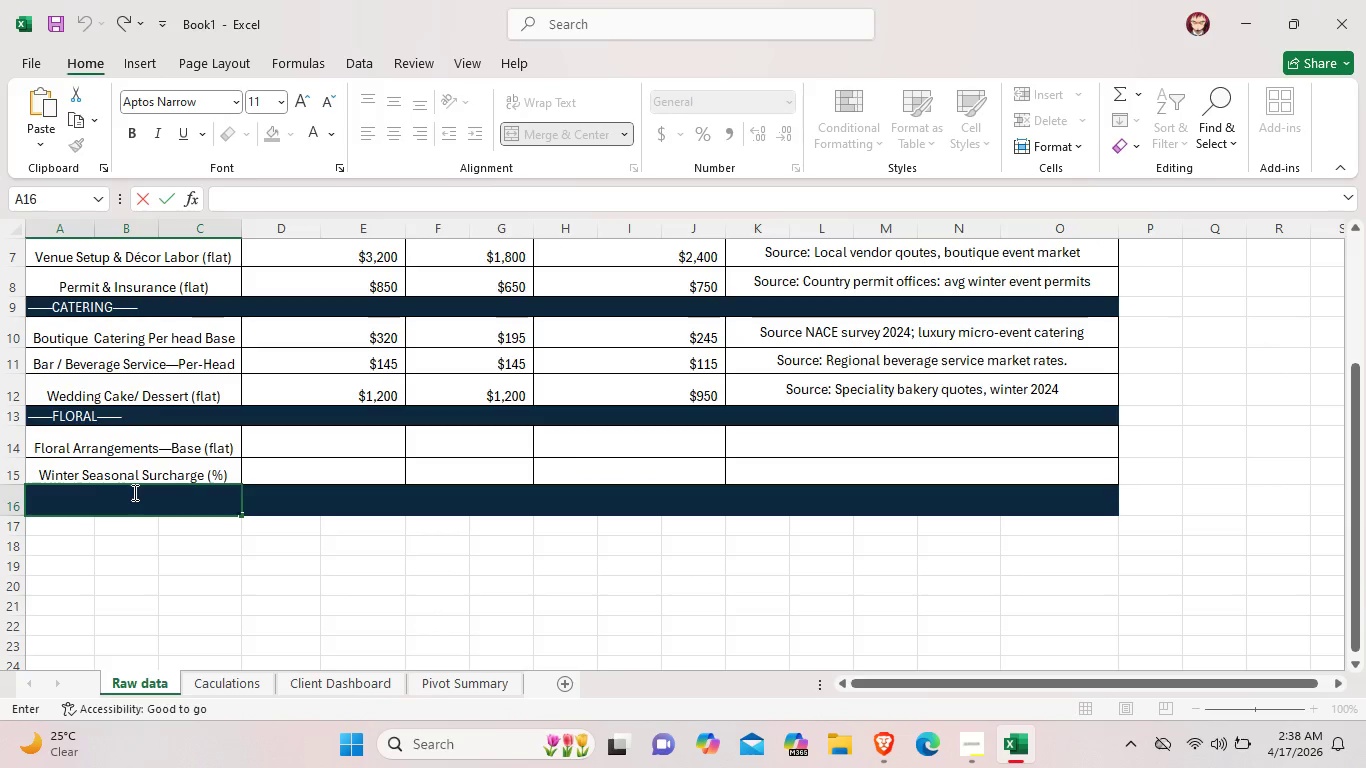 
right_click([133, 491])
 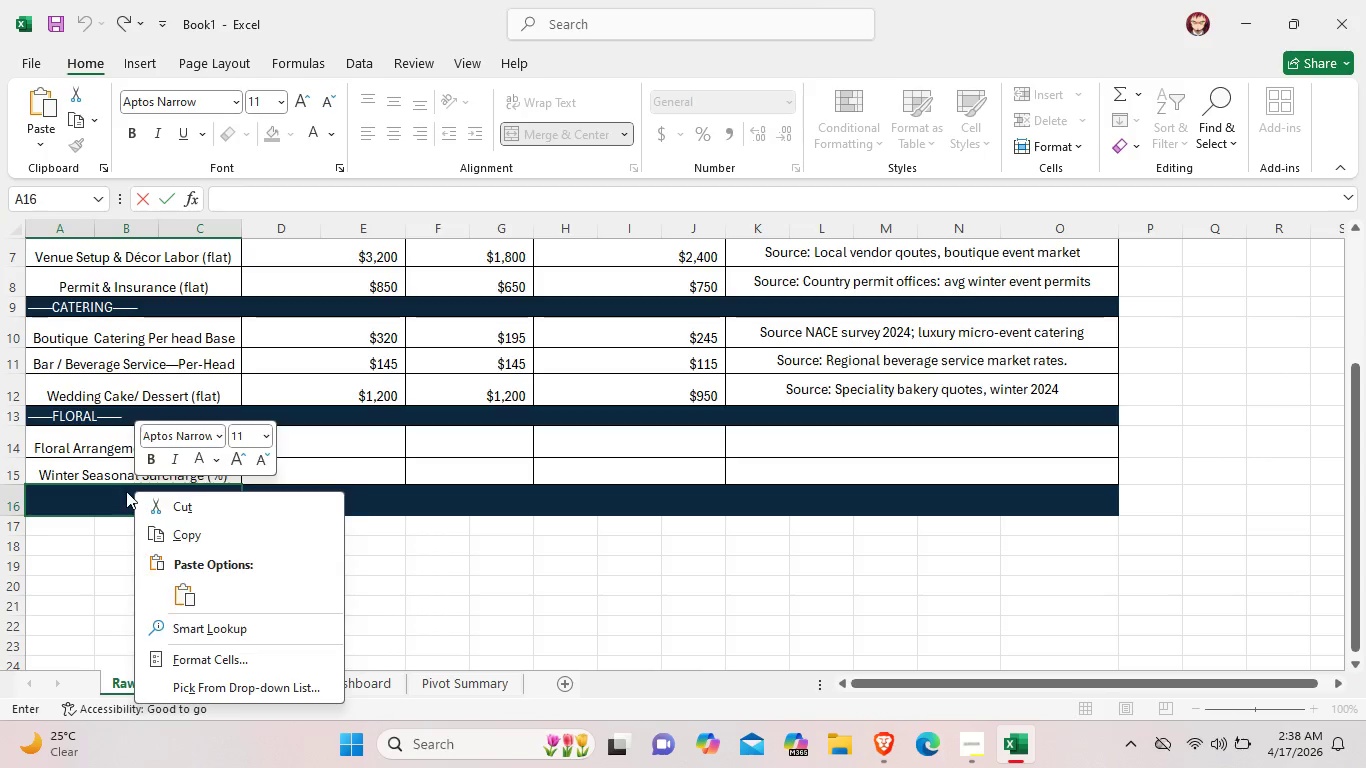 
left_click([126, 491])
 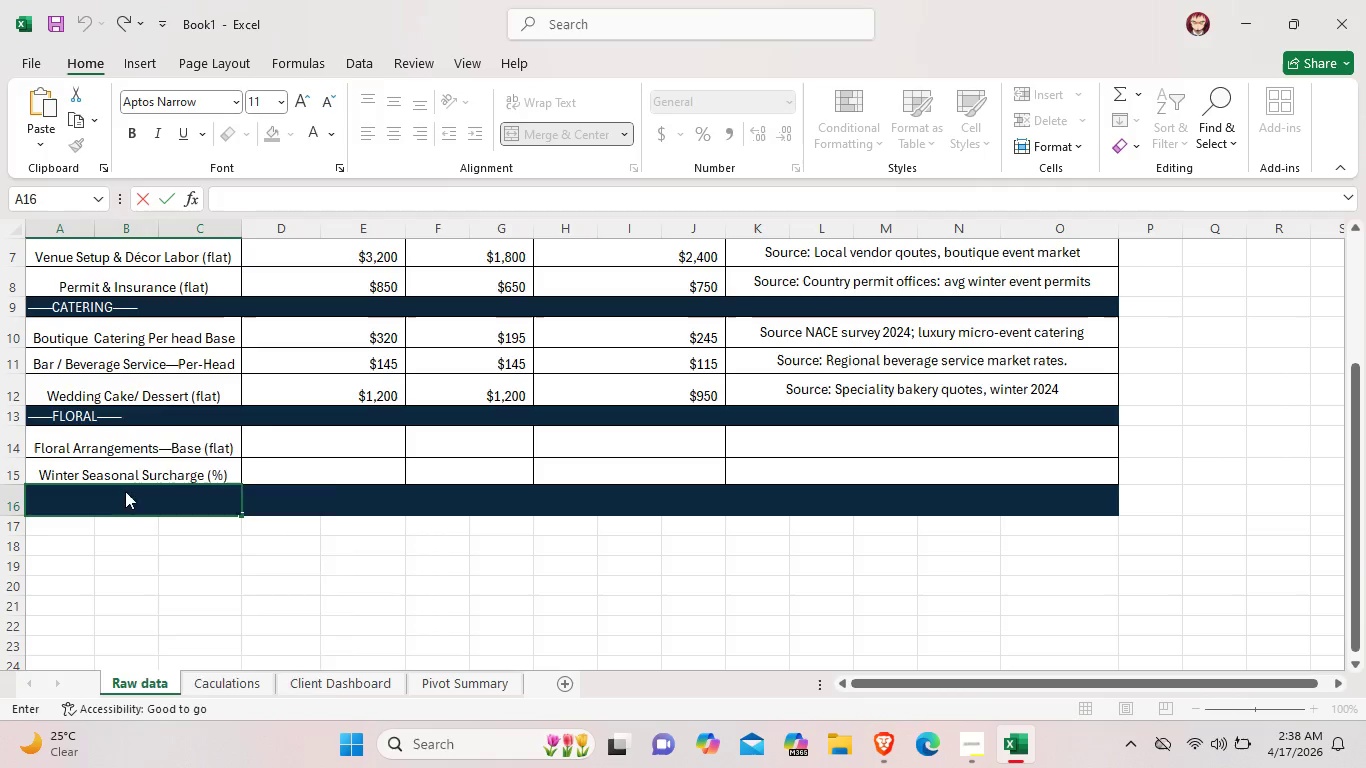 
right_click([125, 491])
 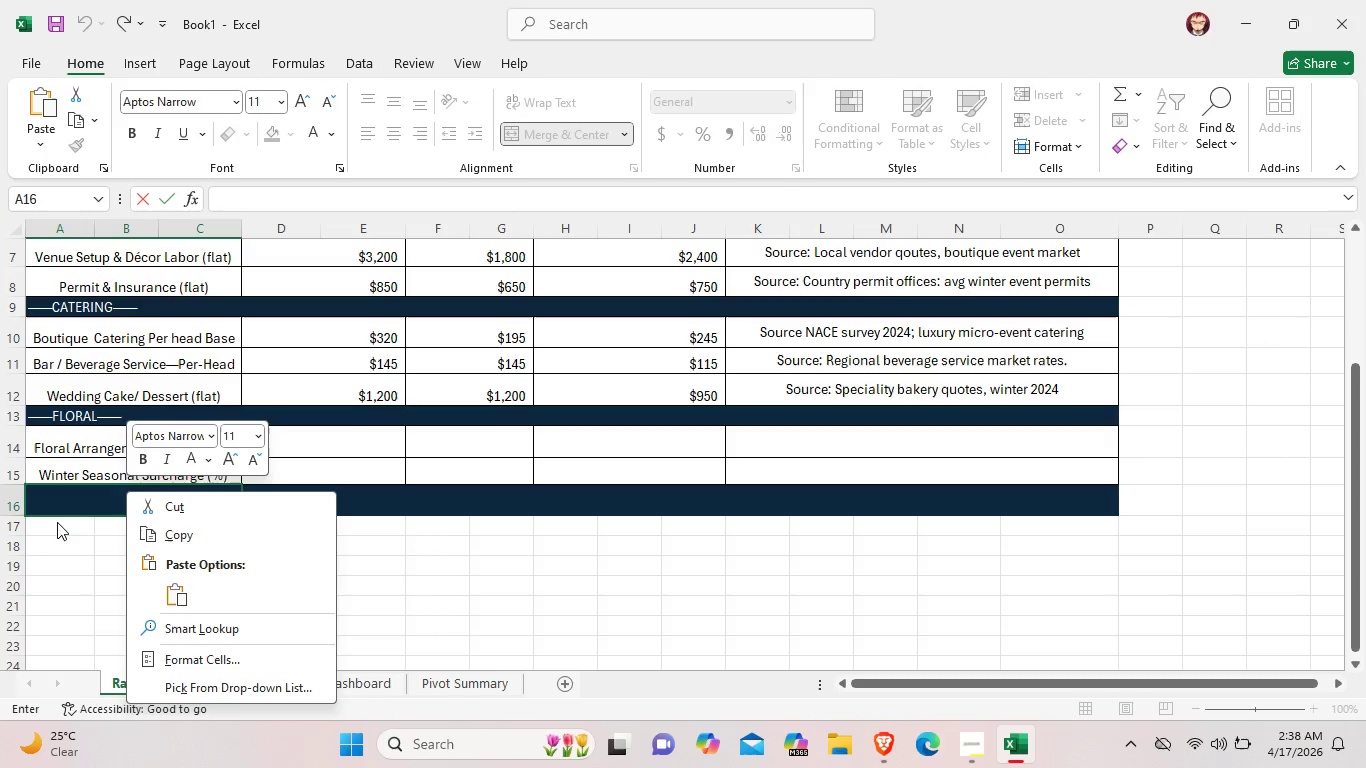 
left_click([63, 503])
 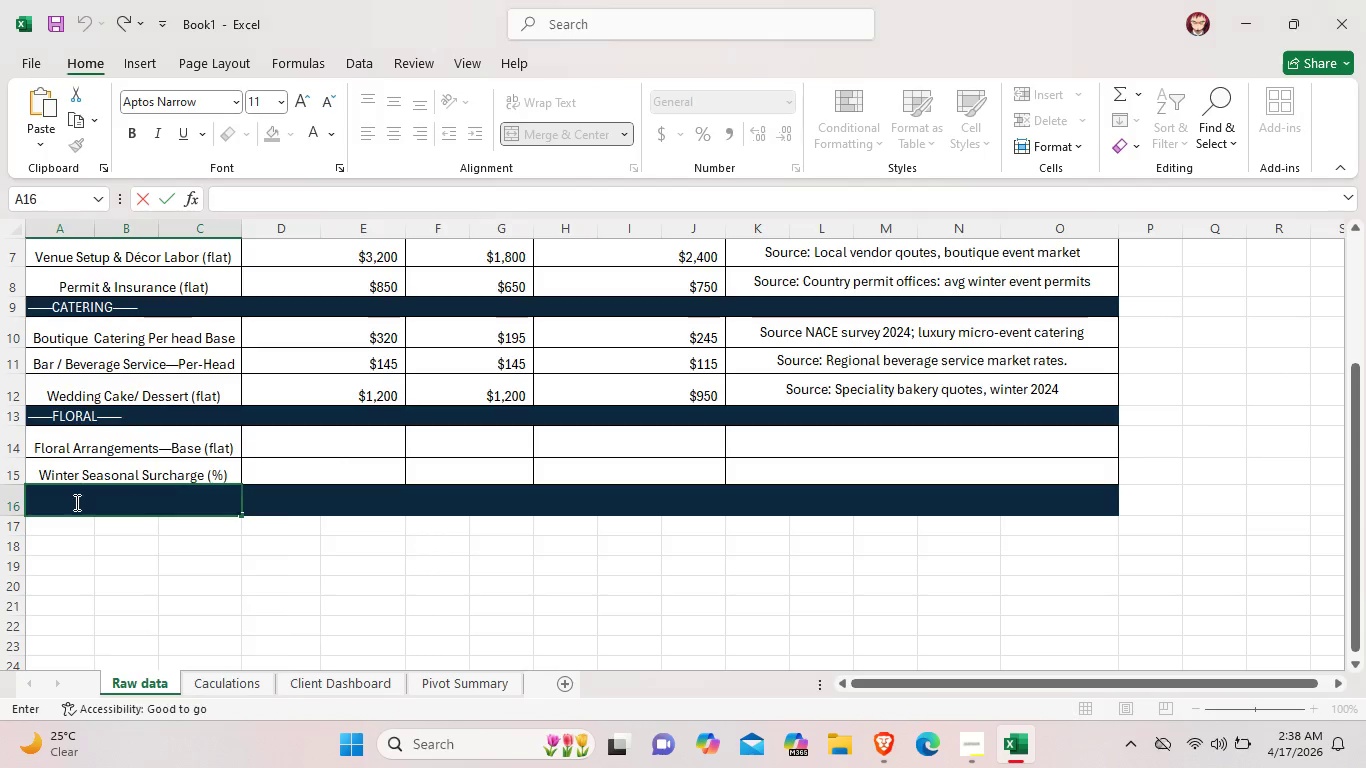 
right_click([75, 502])
 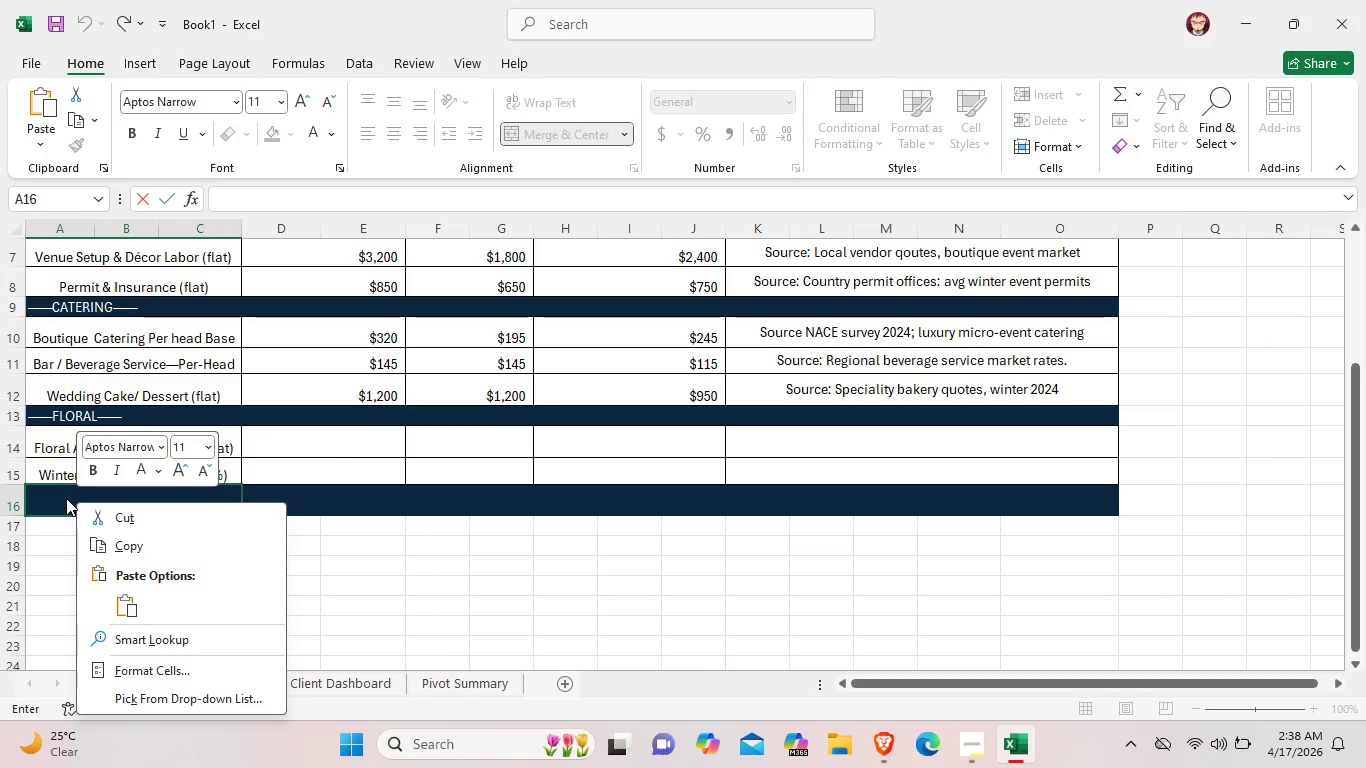 
left_click([65, 498])
 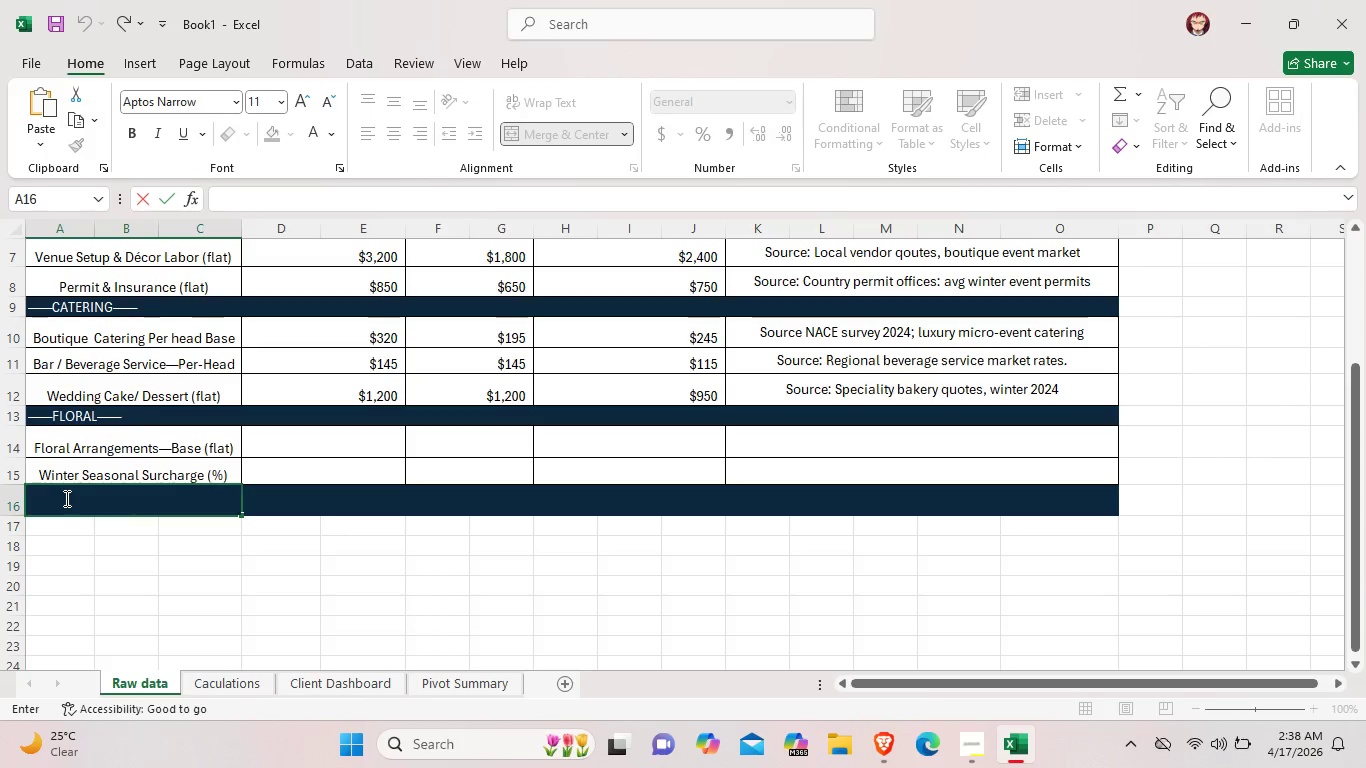 
key(Meta+MetaLeft)
 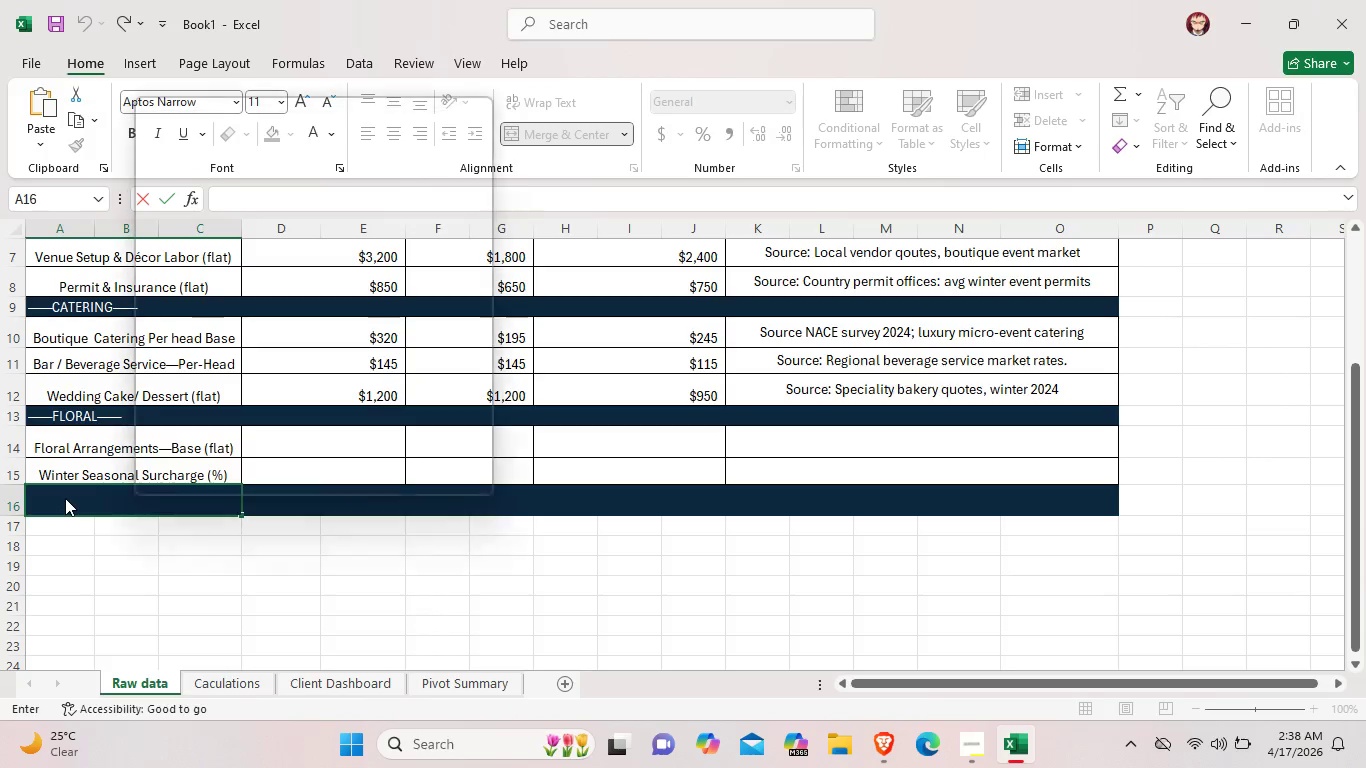 
key(Meta+Period)
 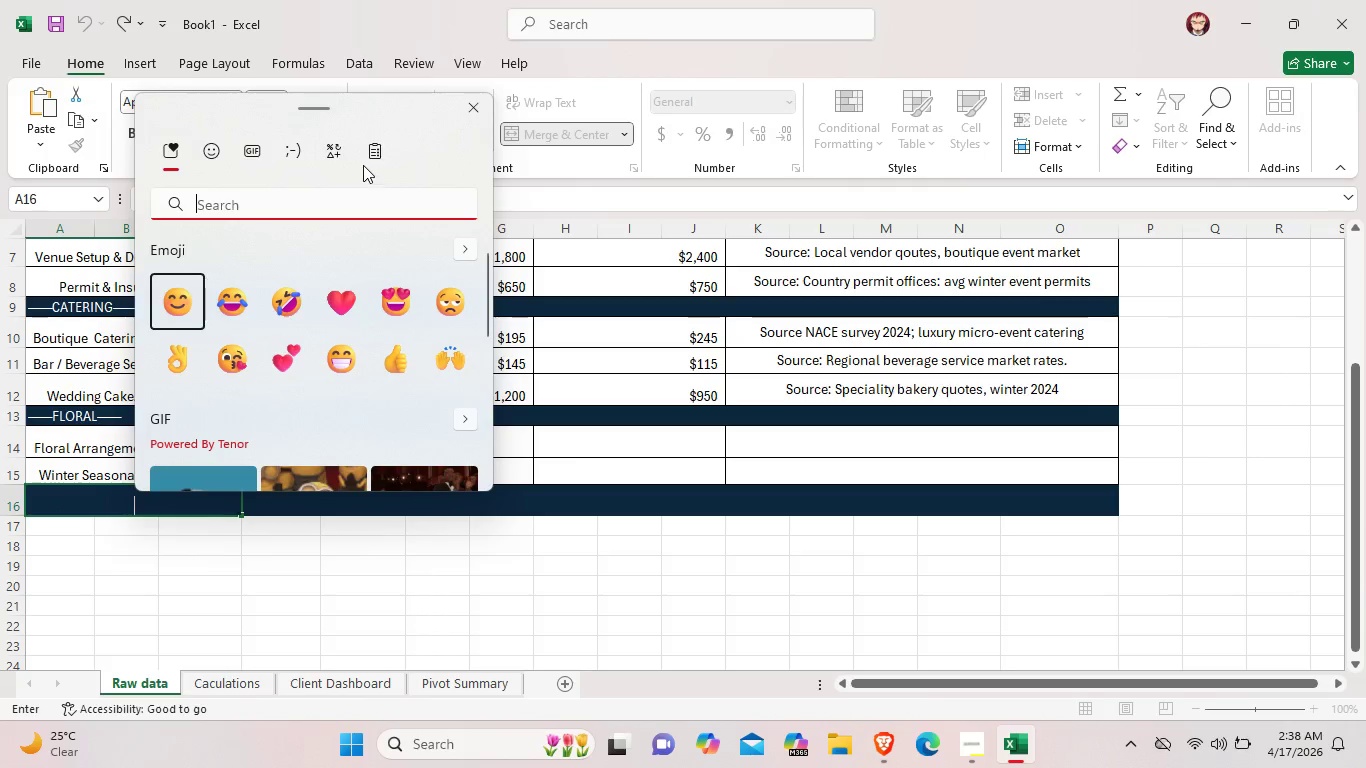 
left_click([328, 151])
 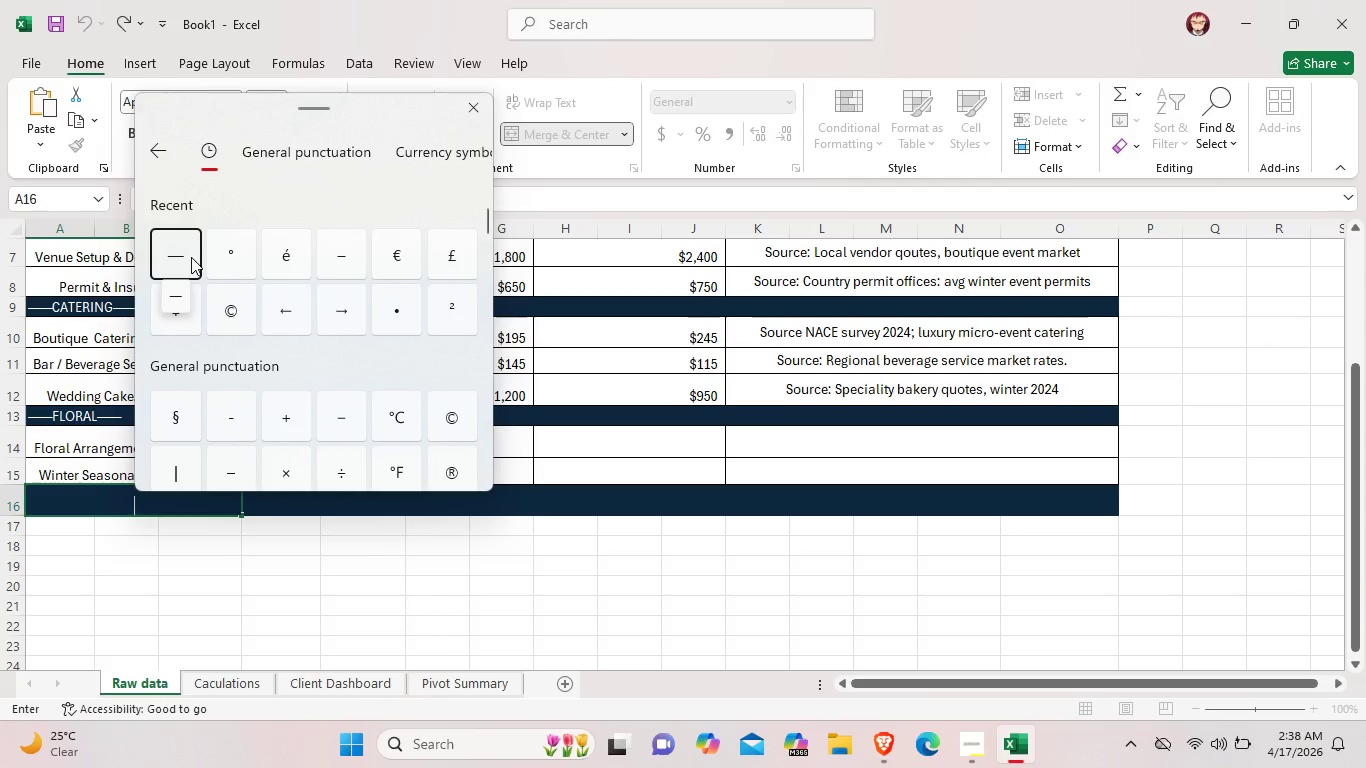 
wait(5.02)
 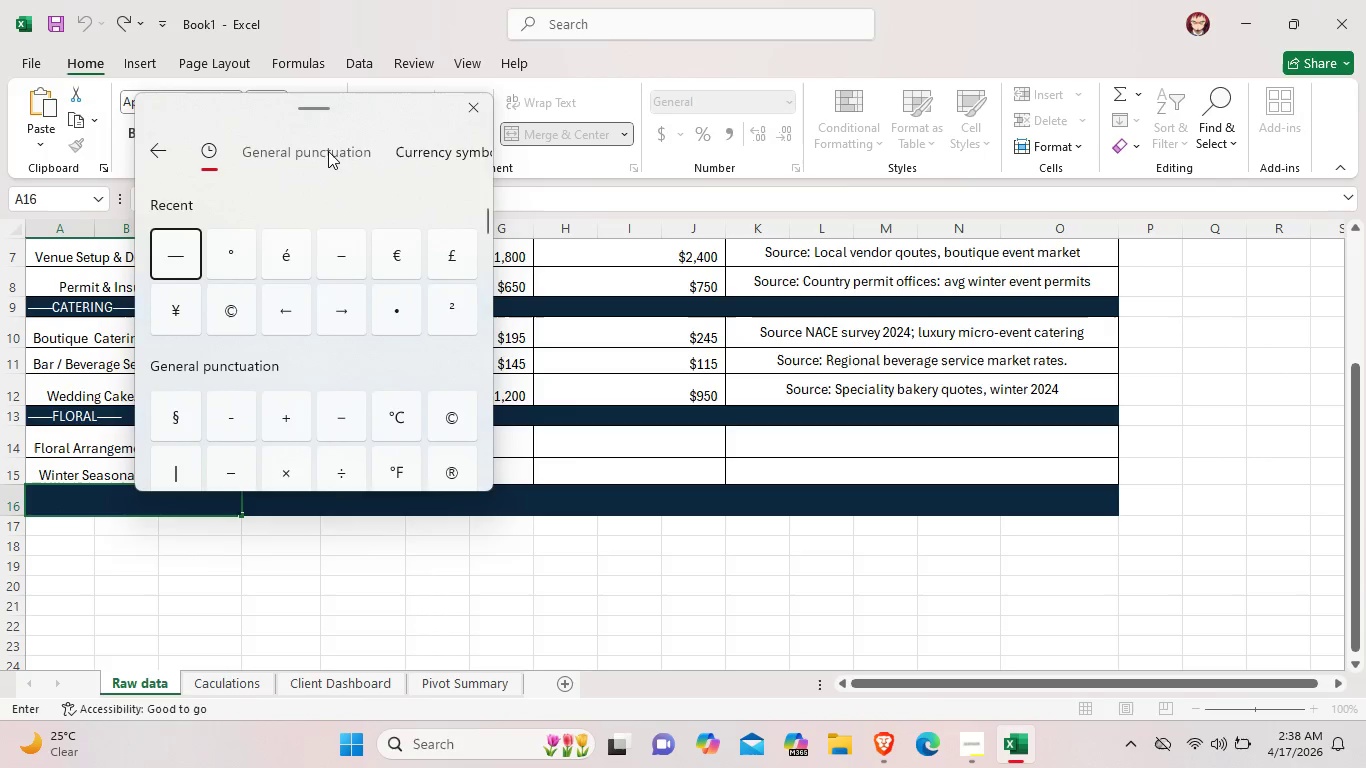 
left_click([190, 257])
 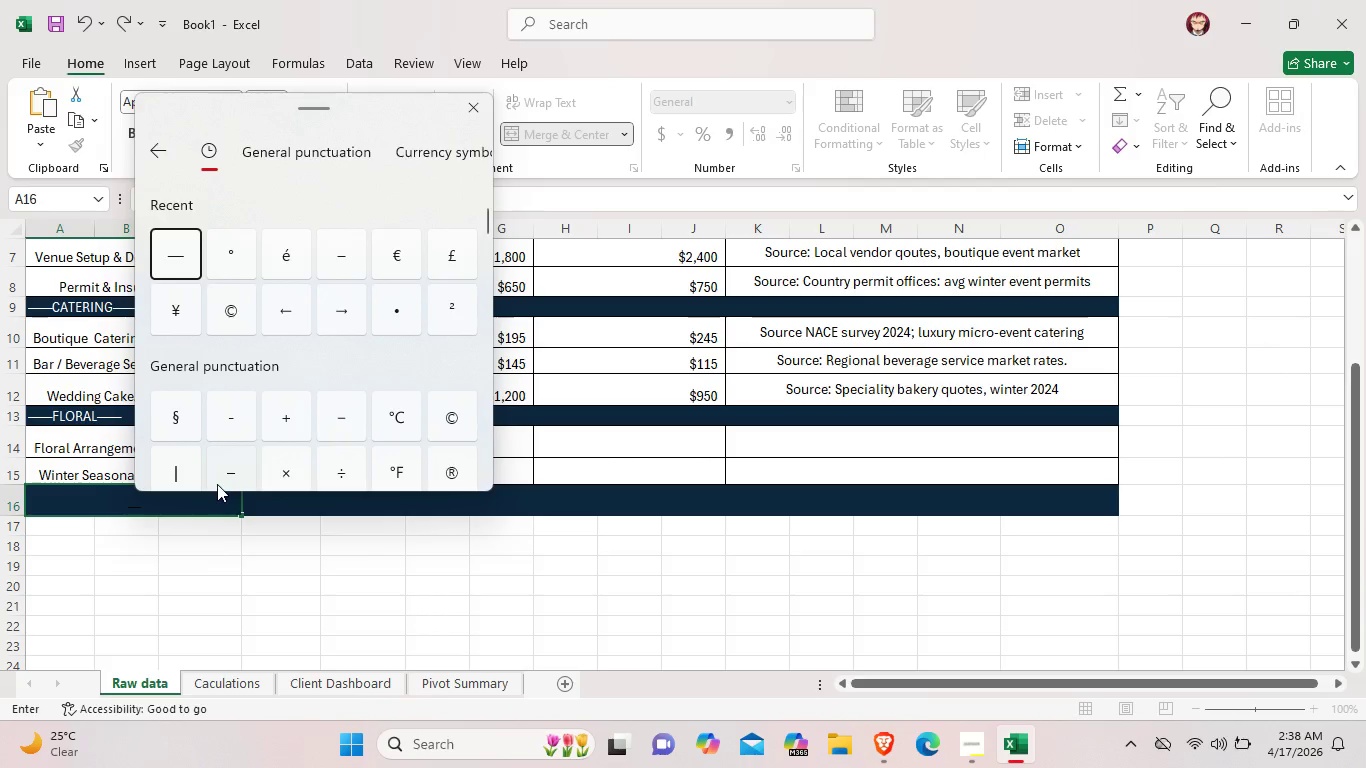 
left_click([207, 505])
 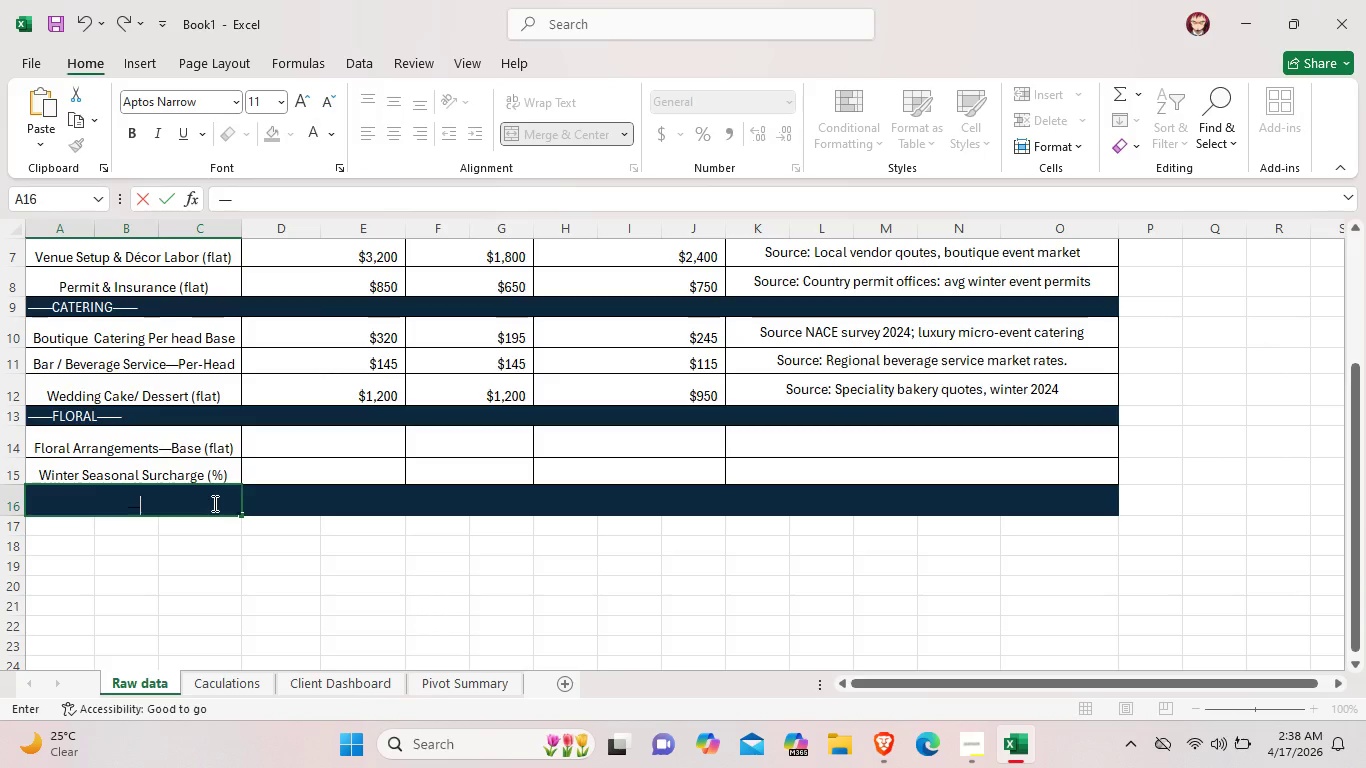 
type(PHOTOGRAPHY)
 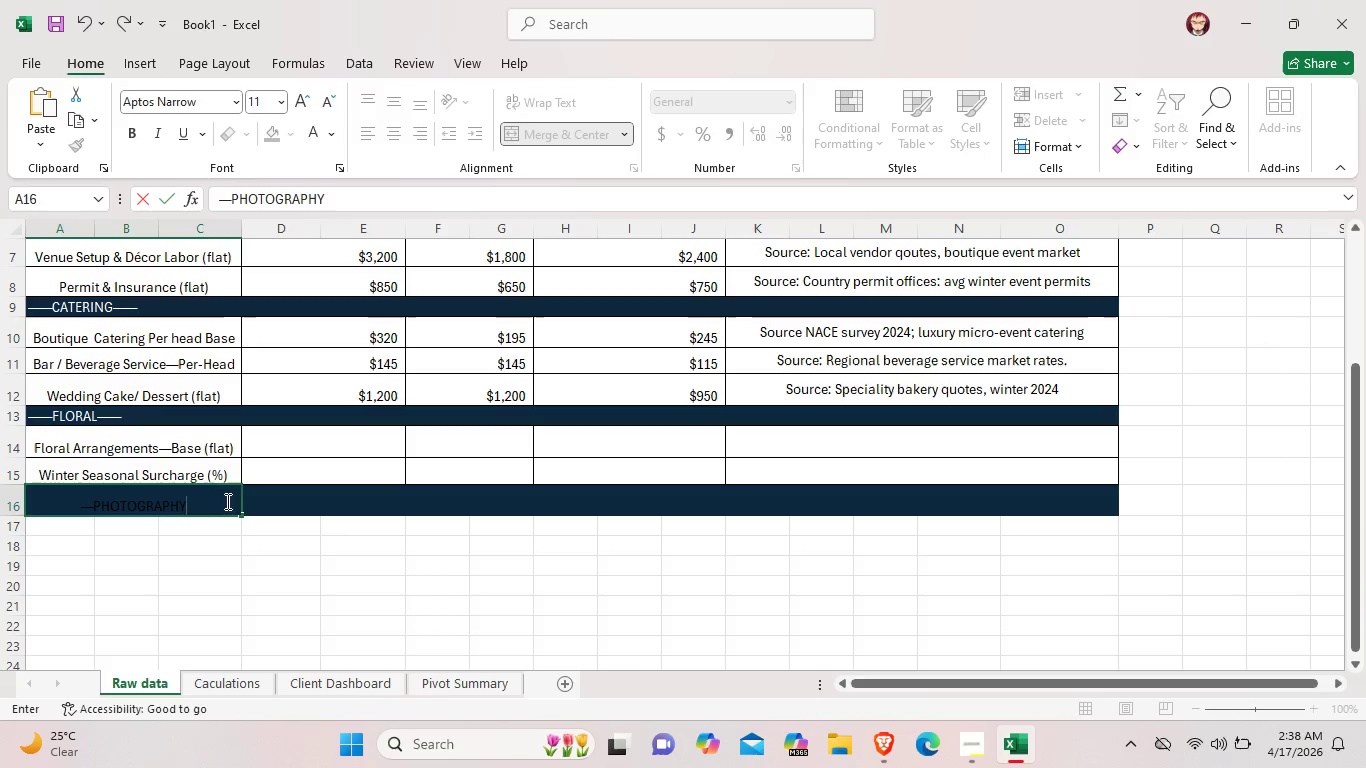 
right_click([231, 501])
 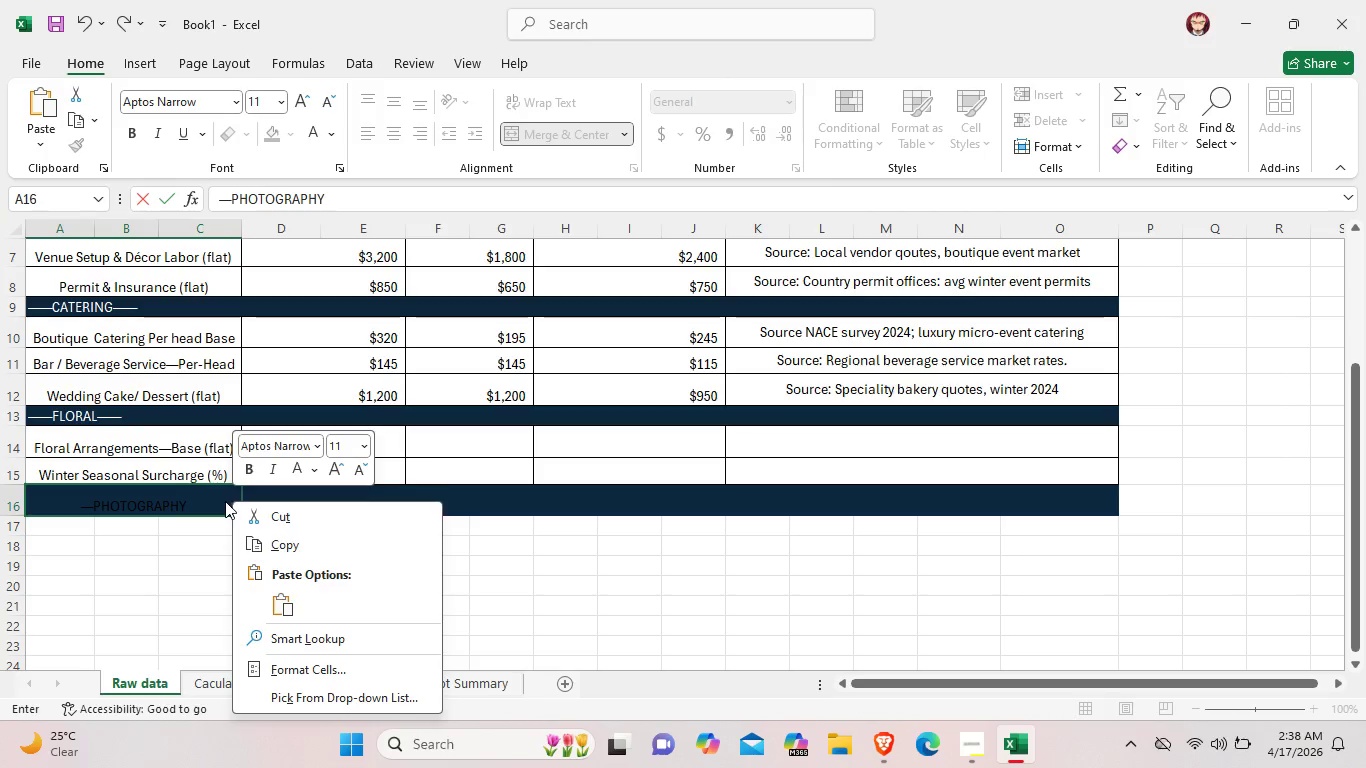 
left_click([225, 501])
 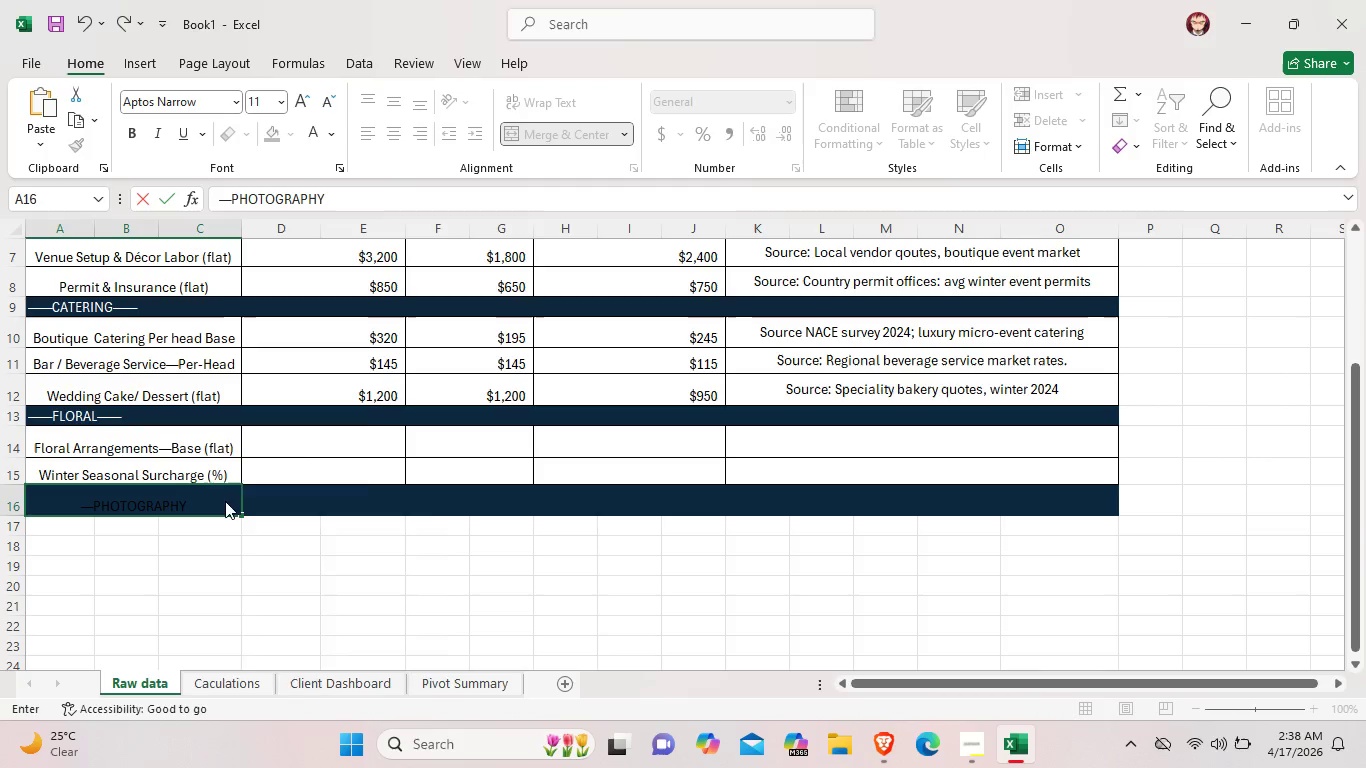 
right_click([225, 501])
 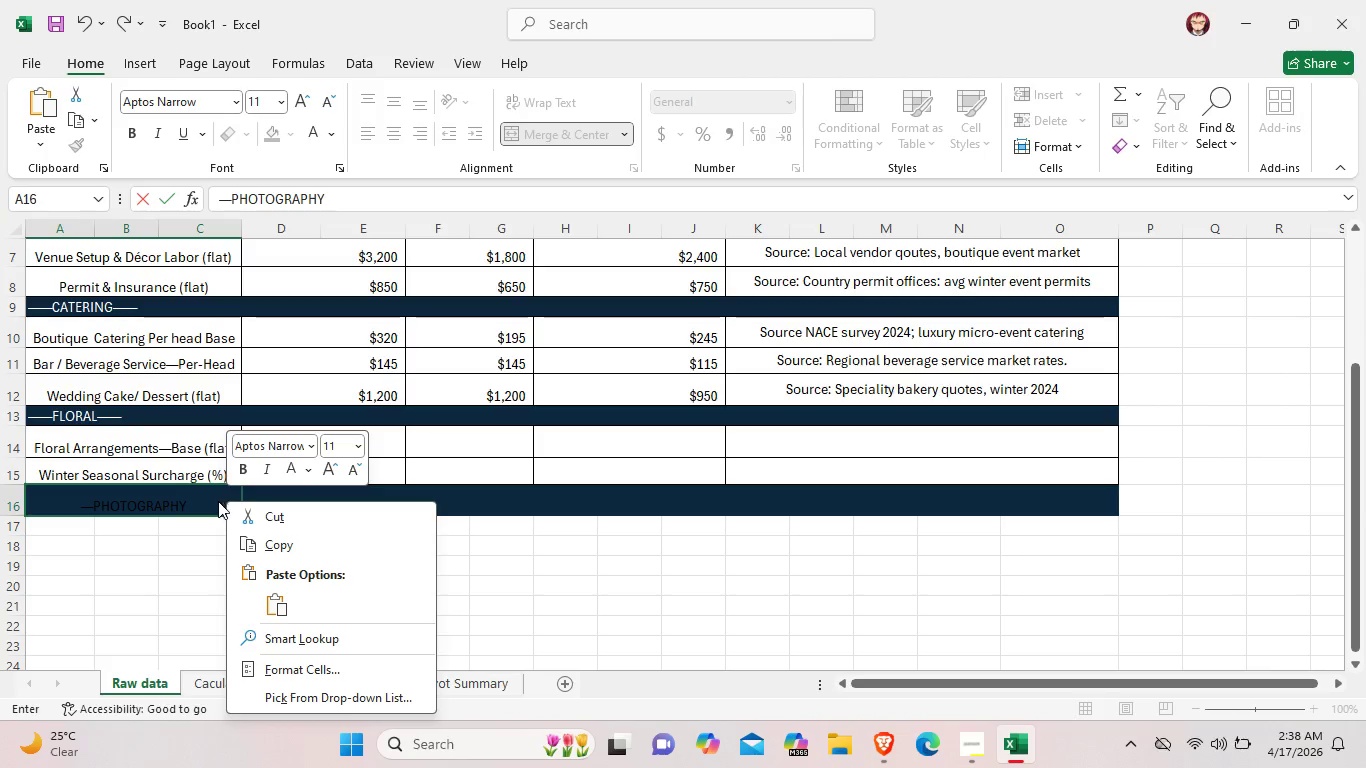 
left_click([209, 501])
 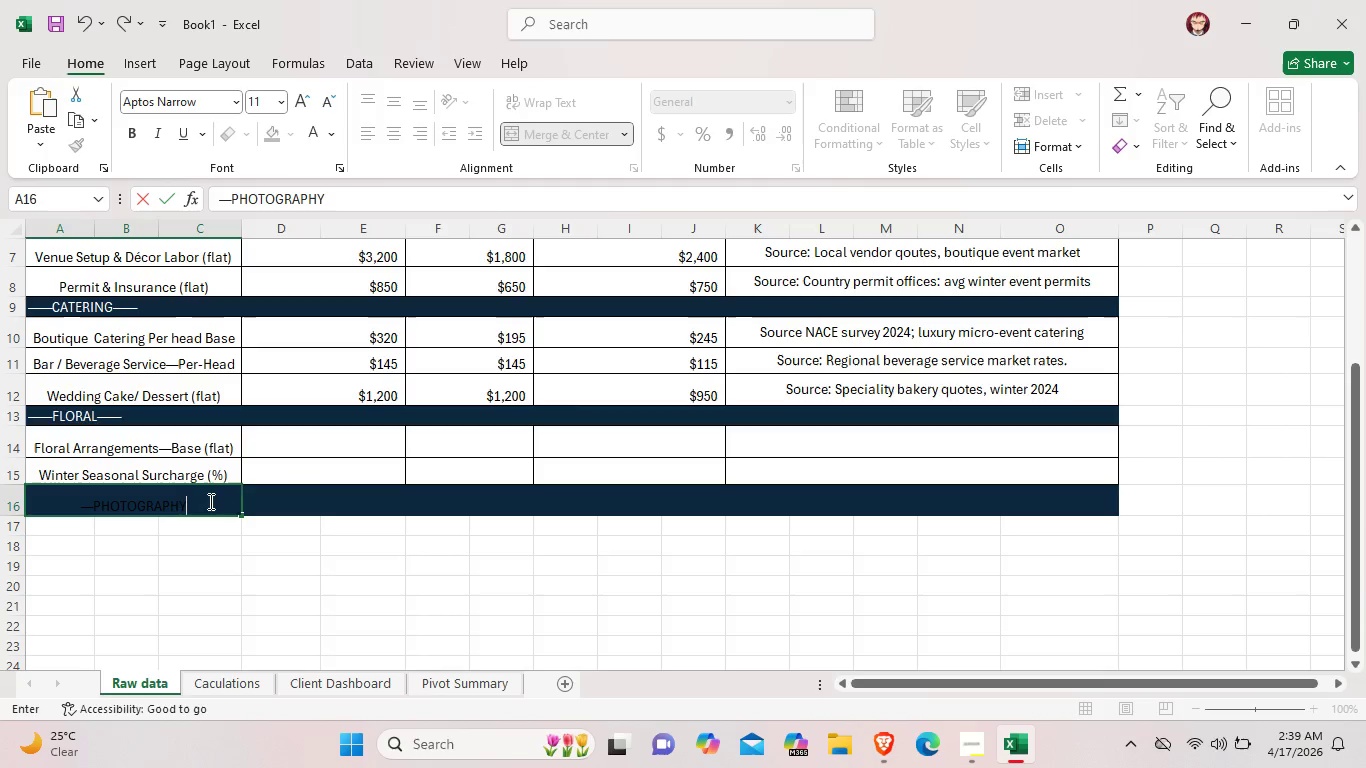 
right_click([209, 501])
 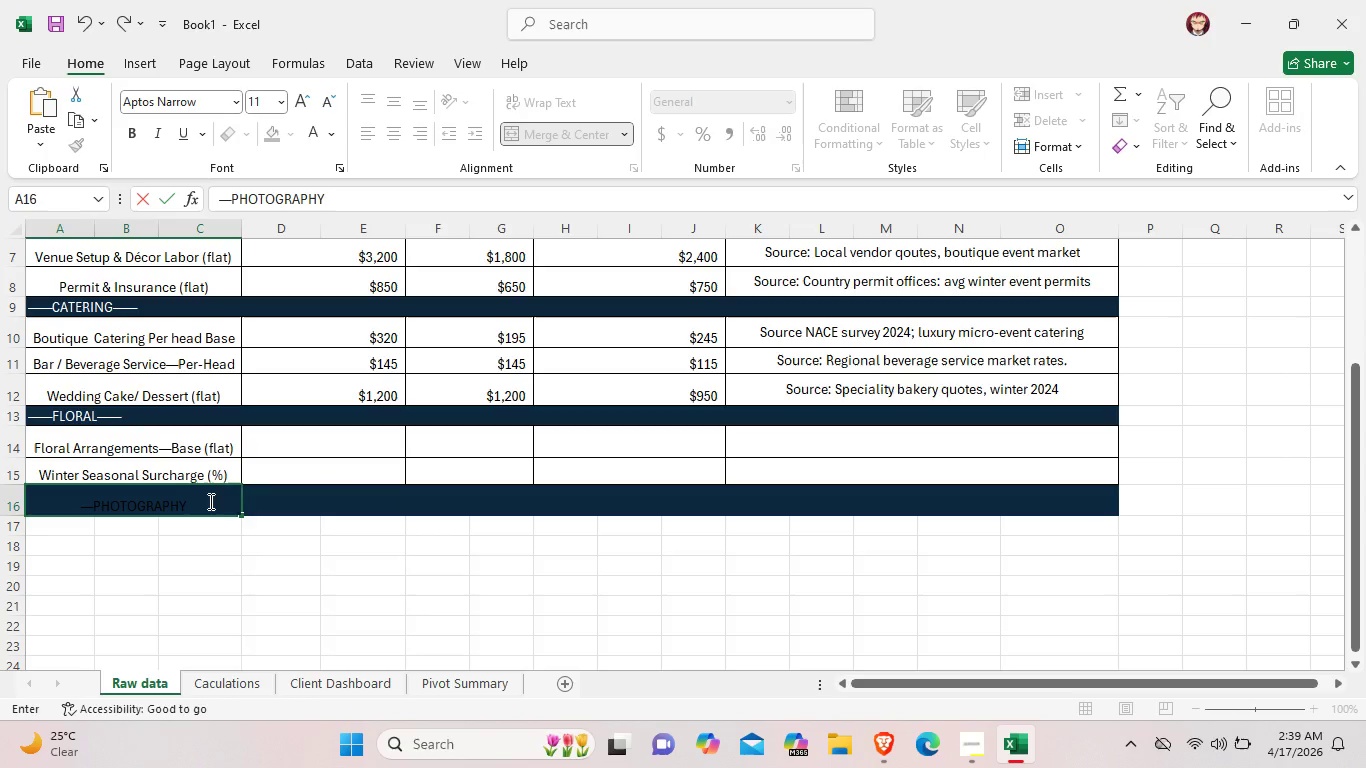 
left_click([209, 501])
 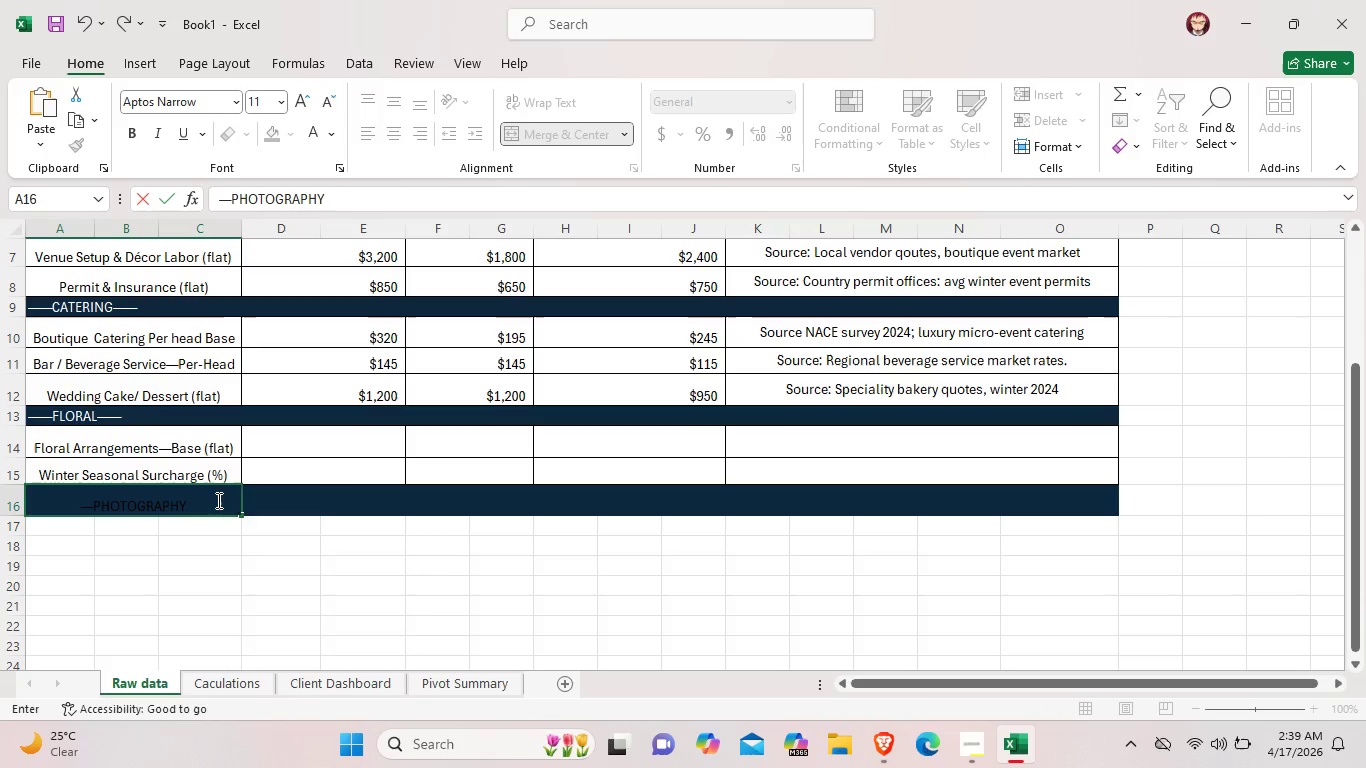 
wait(5.05)
 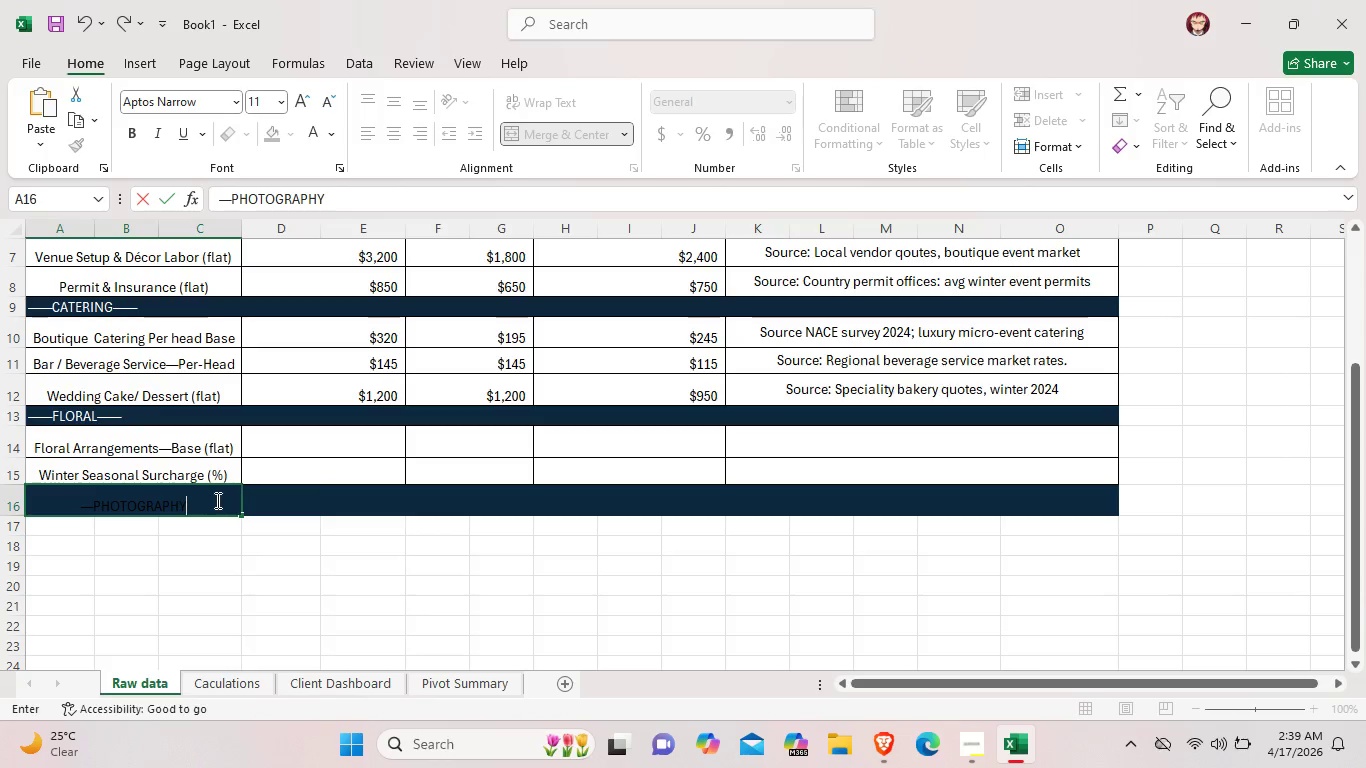 
right_click([217, 500])
 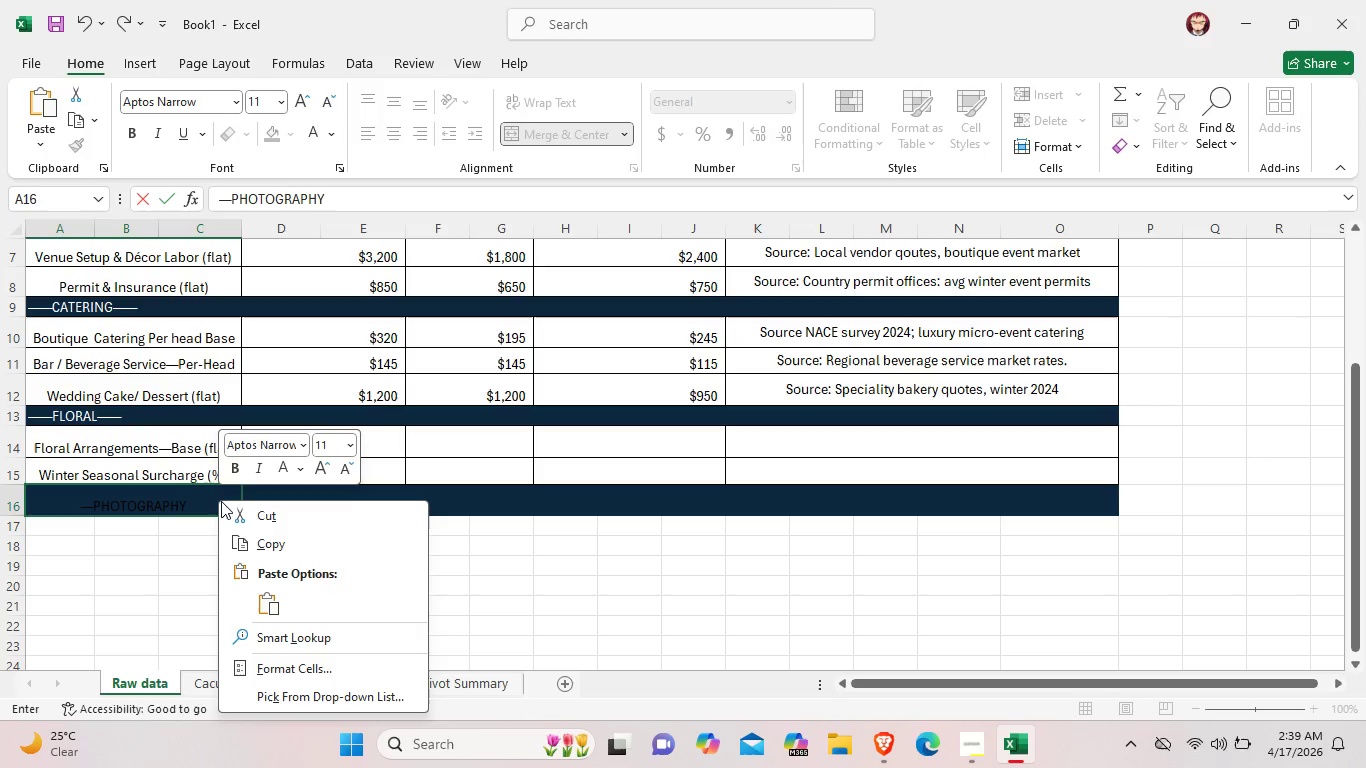 
left_click([221, 501])
 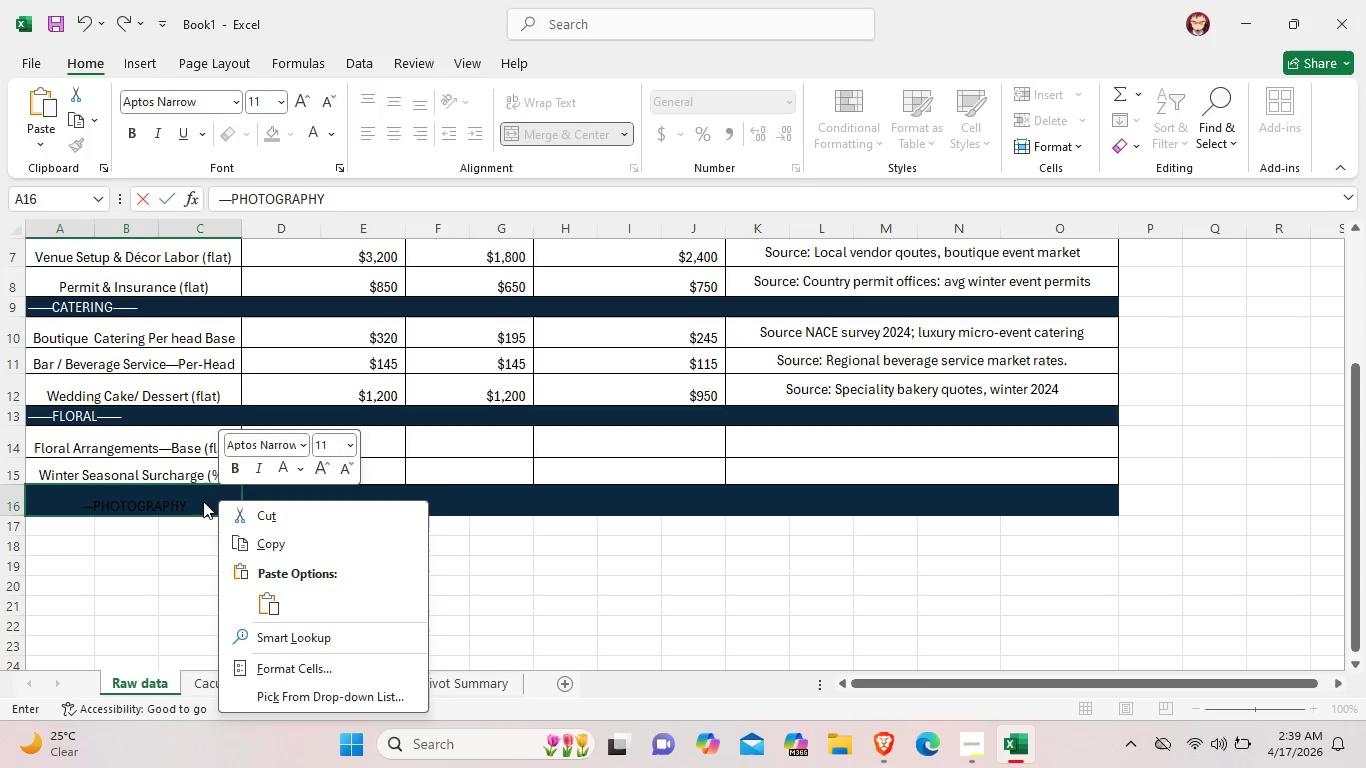 
left_click([203, 501])
 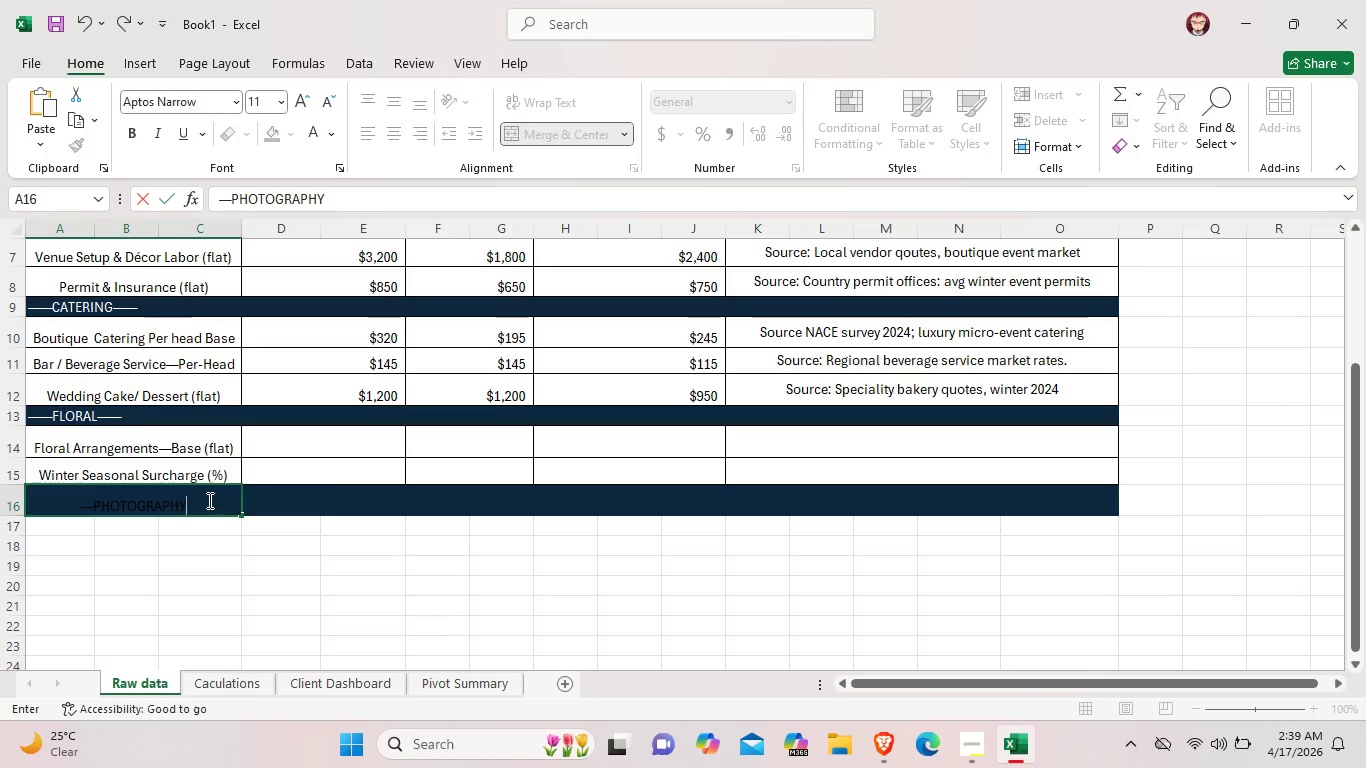 
key(Meta+MetaLeft)
 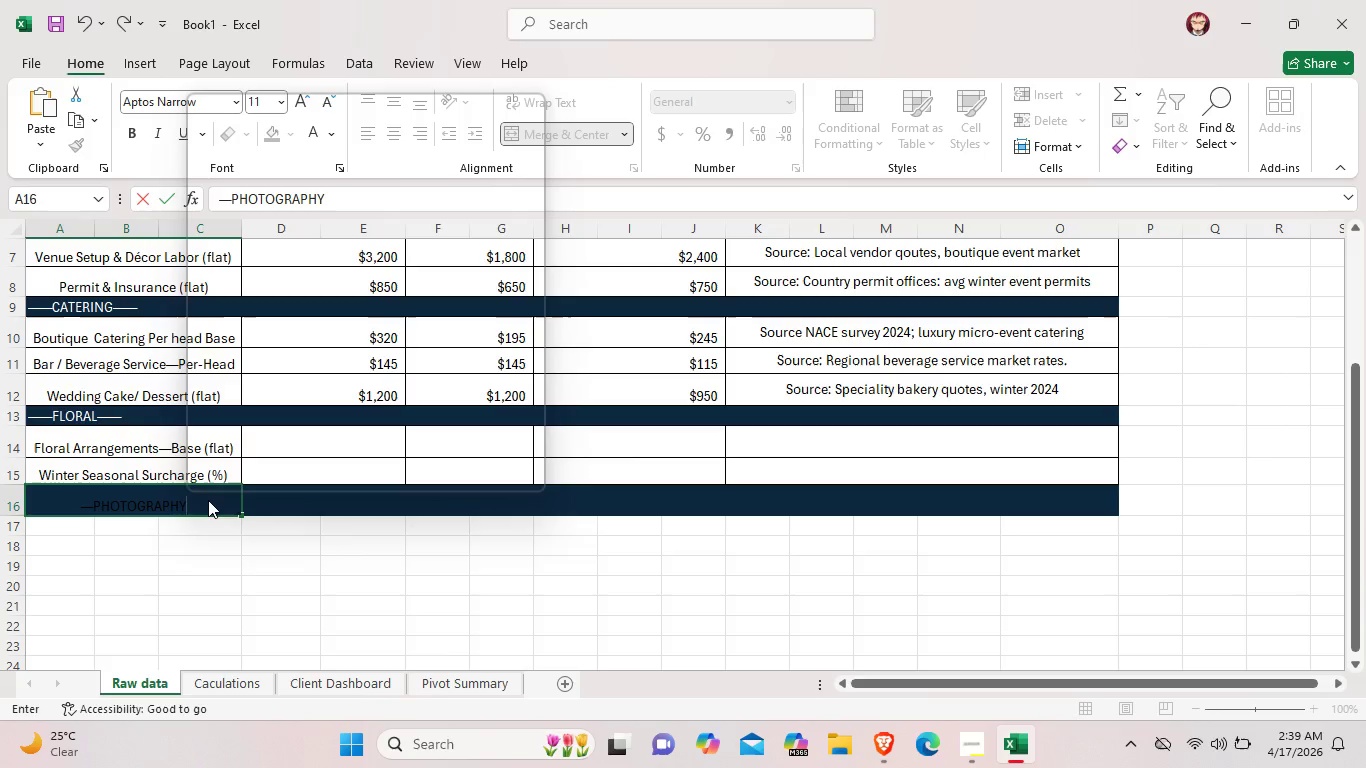 
key(Meta+Period)
 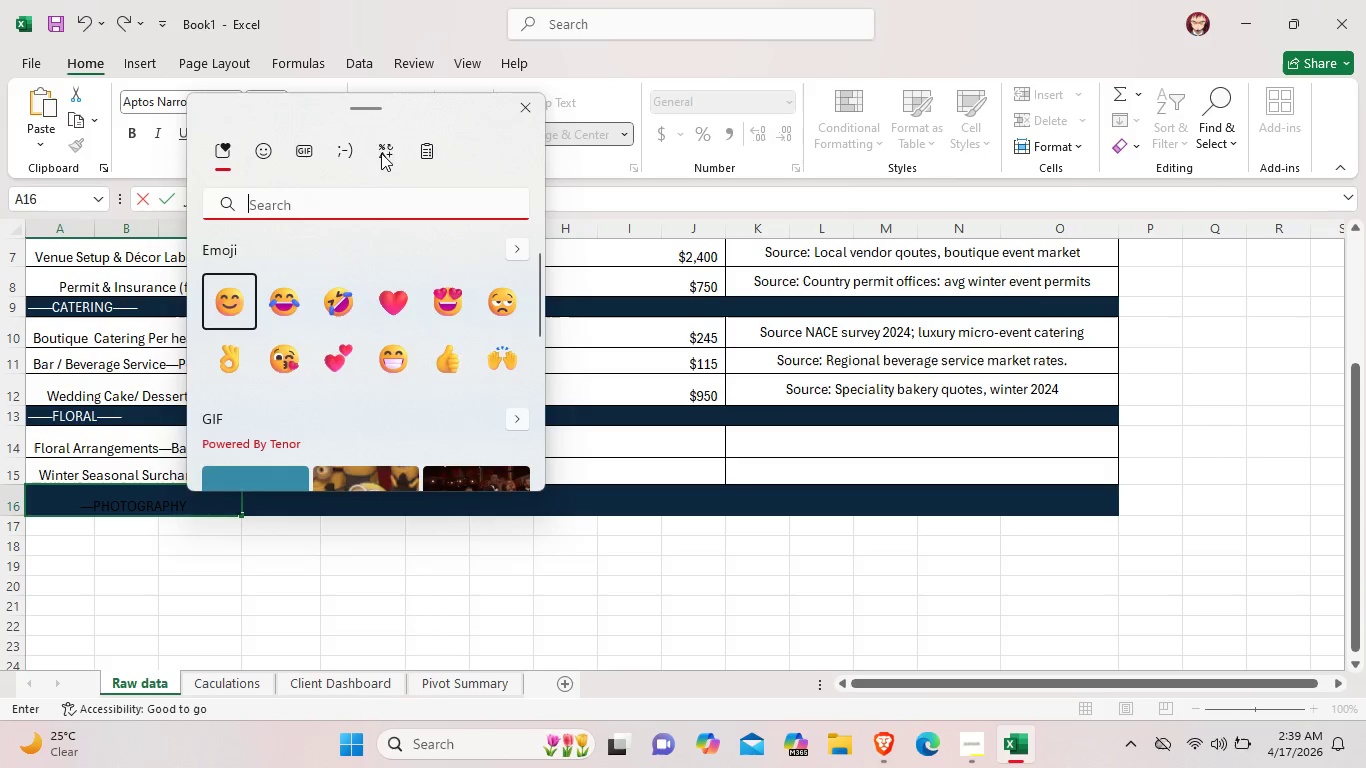 
left_click([381, 149])
 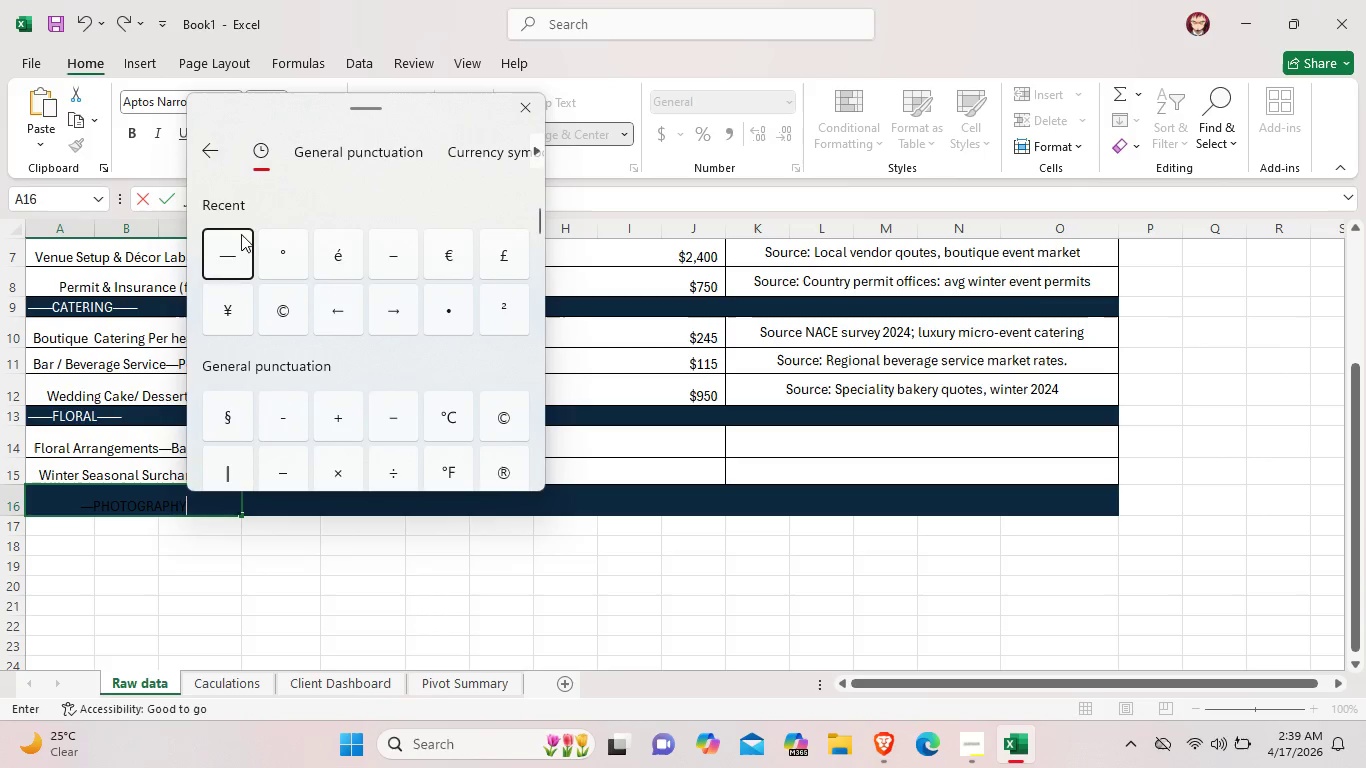 
left_click([232, 252])
 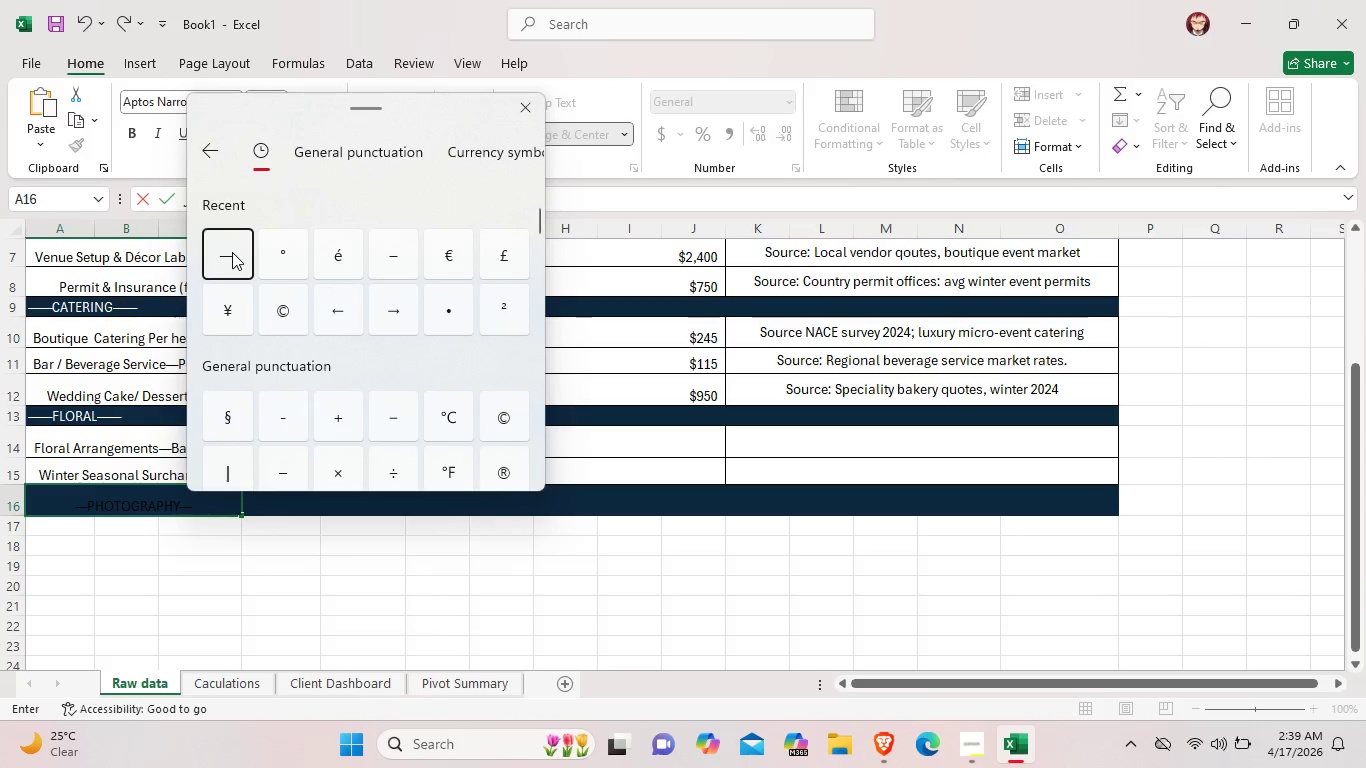 
left_click([232, 252])
 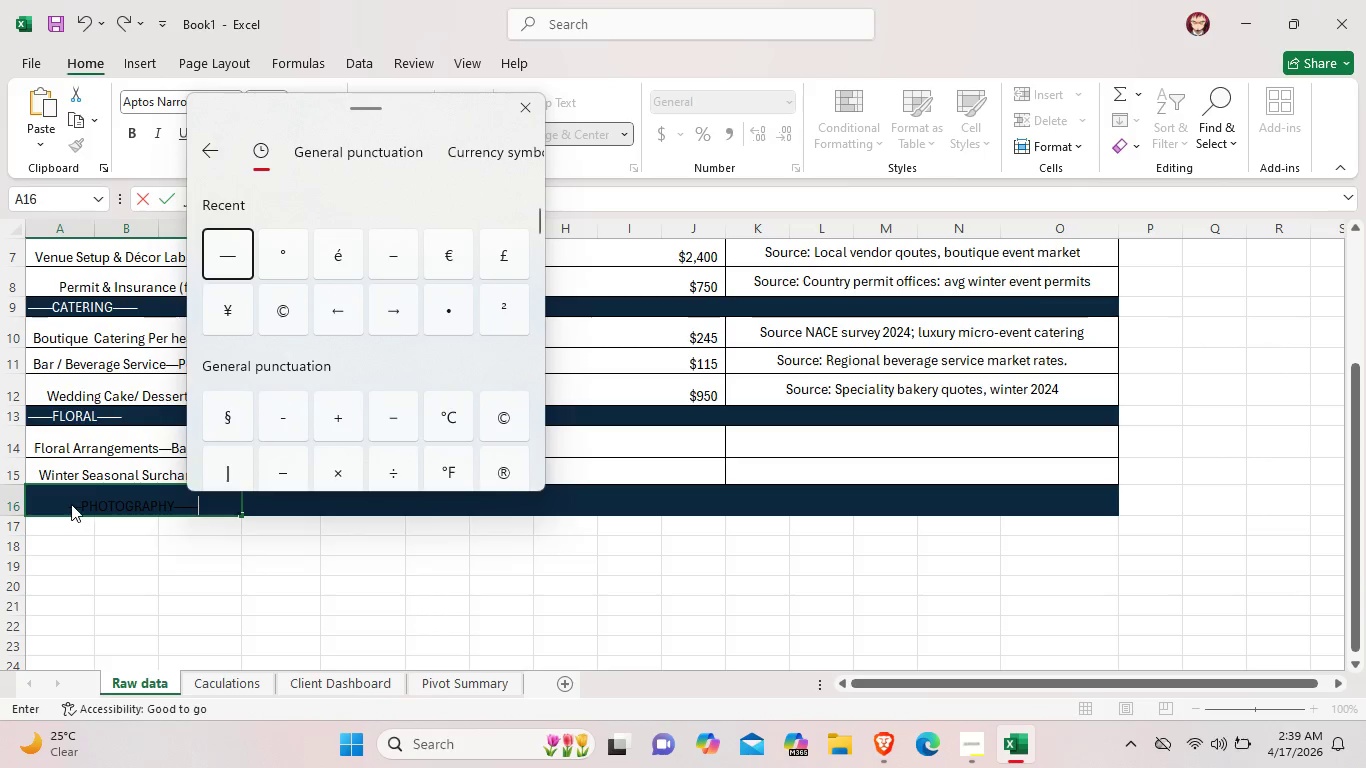 
left_click([71, 502])
 